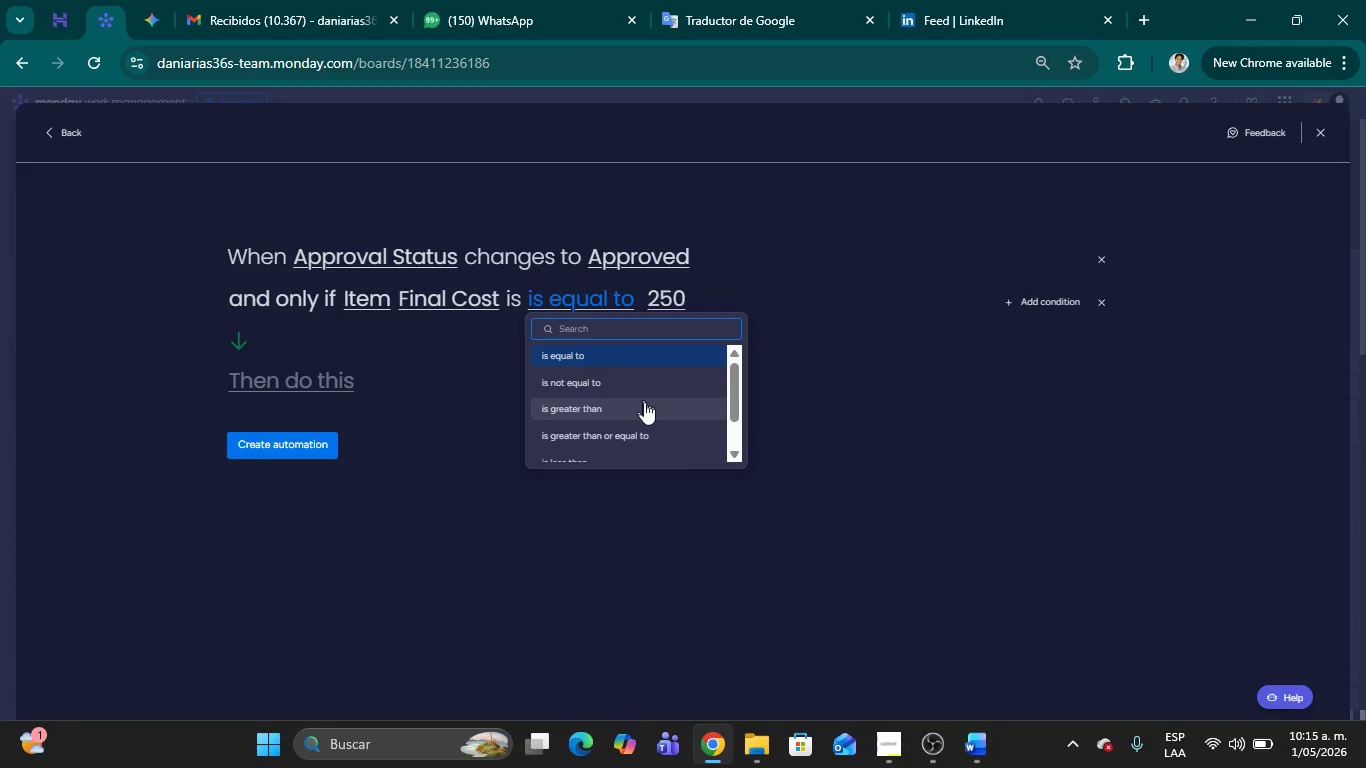 
scroll: coordinate [653, 403], scroll_direction: down, amount: 1.0
 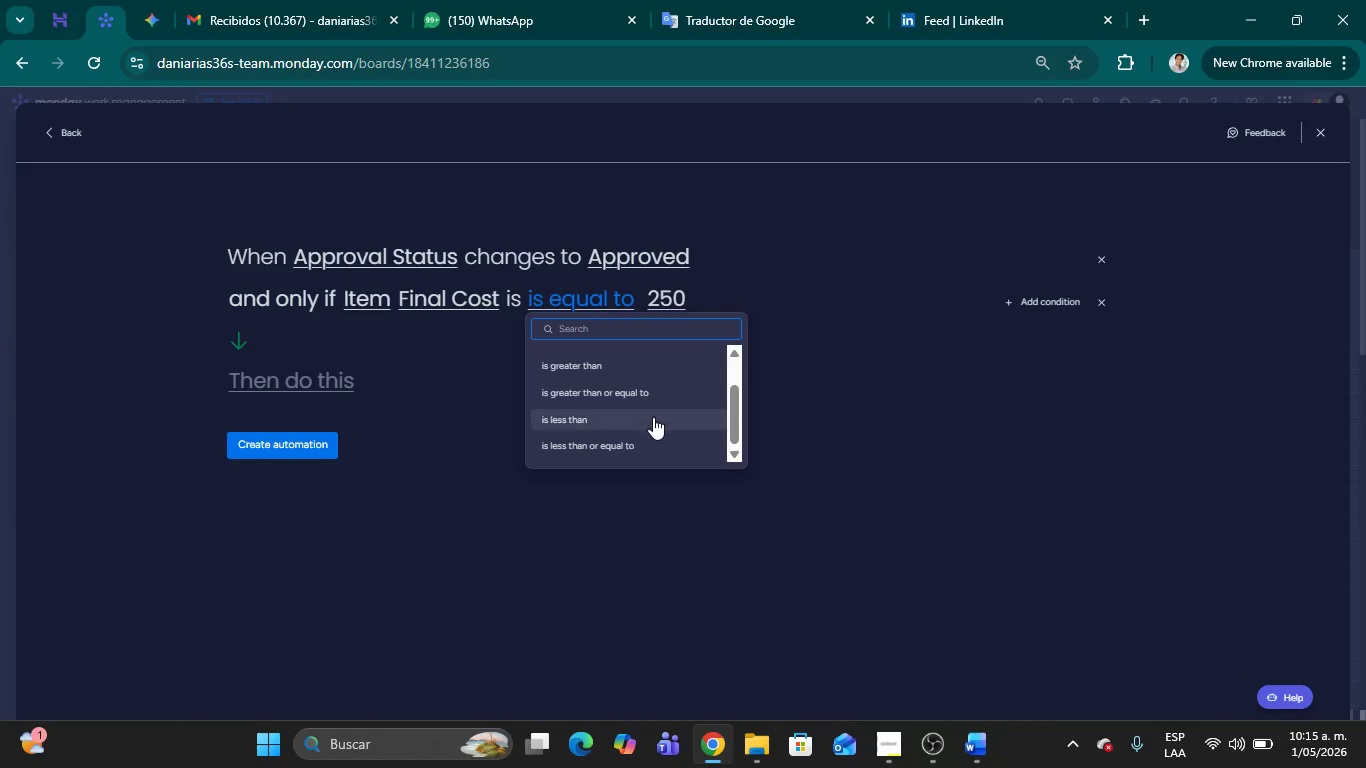 
scroll: coordinate [653, 394], scroll_direction: up, amount: 1.0
 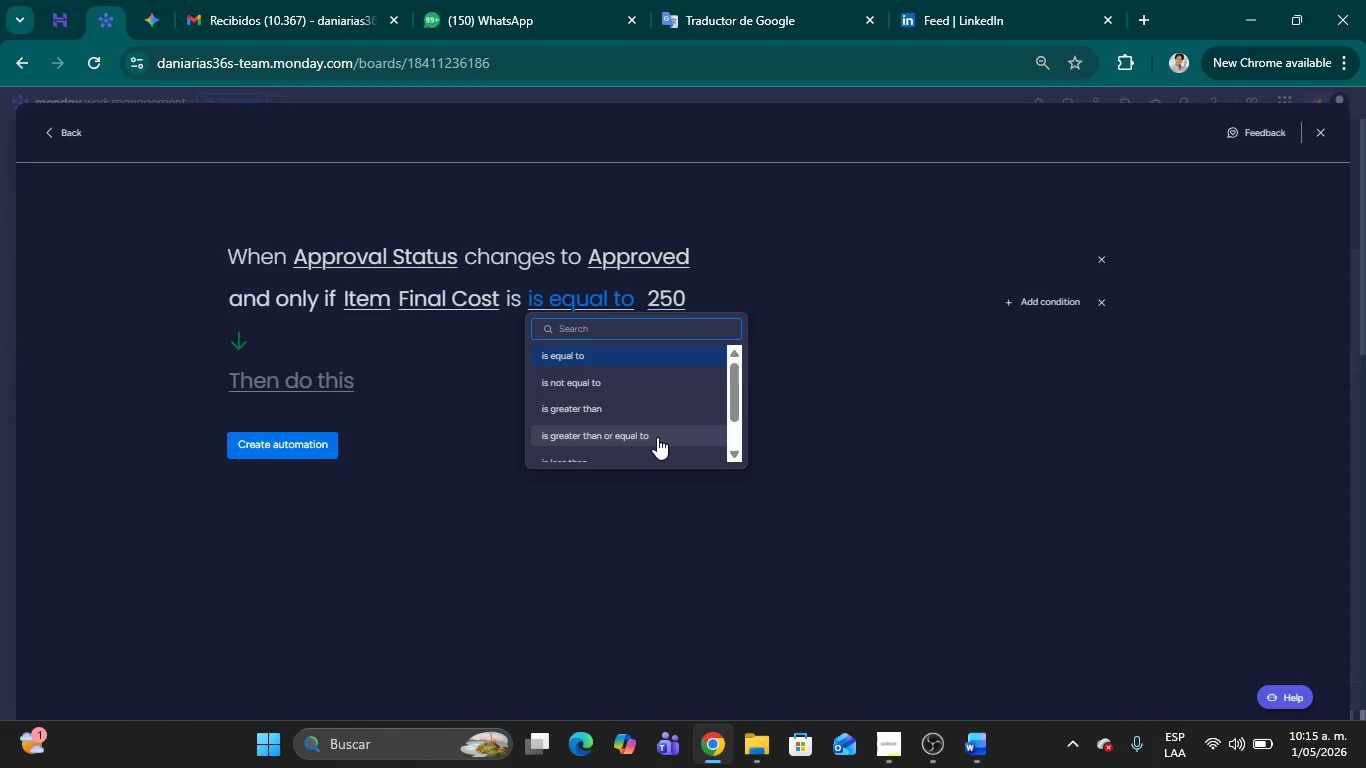 
left_click([657, 437])
 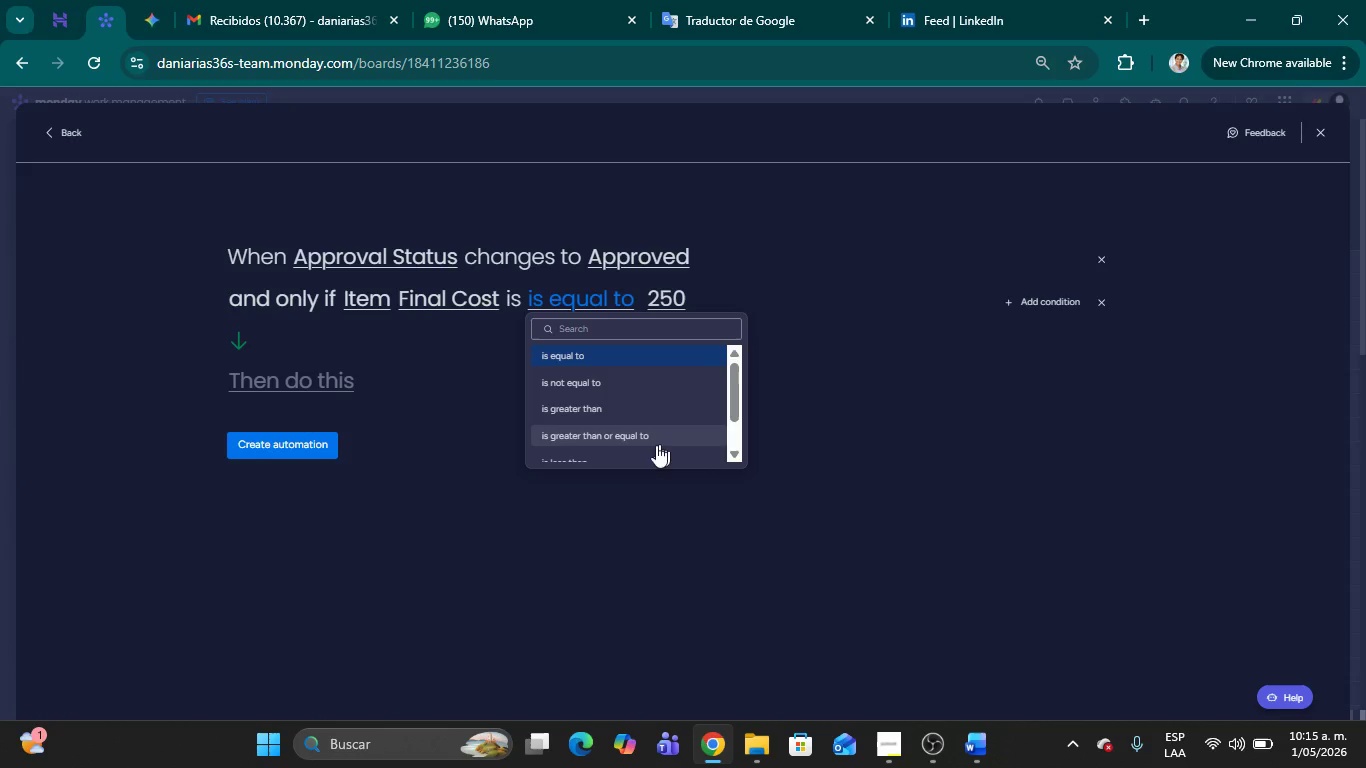 
left_click([617, 430])
 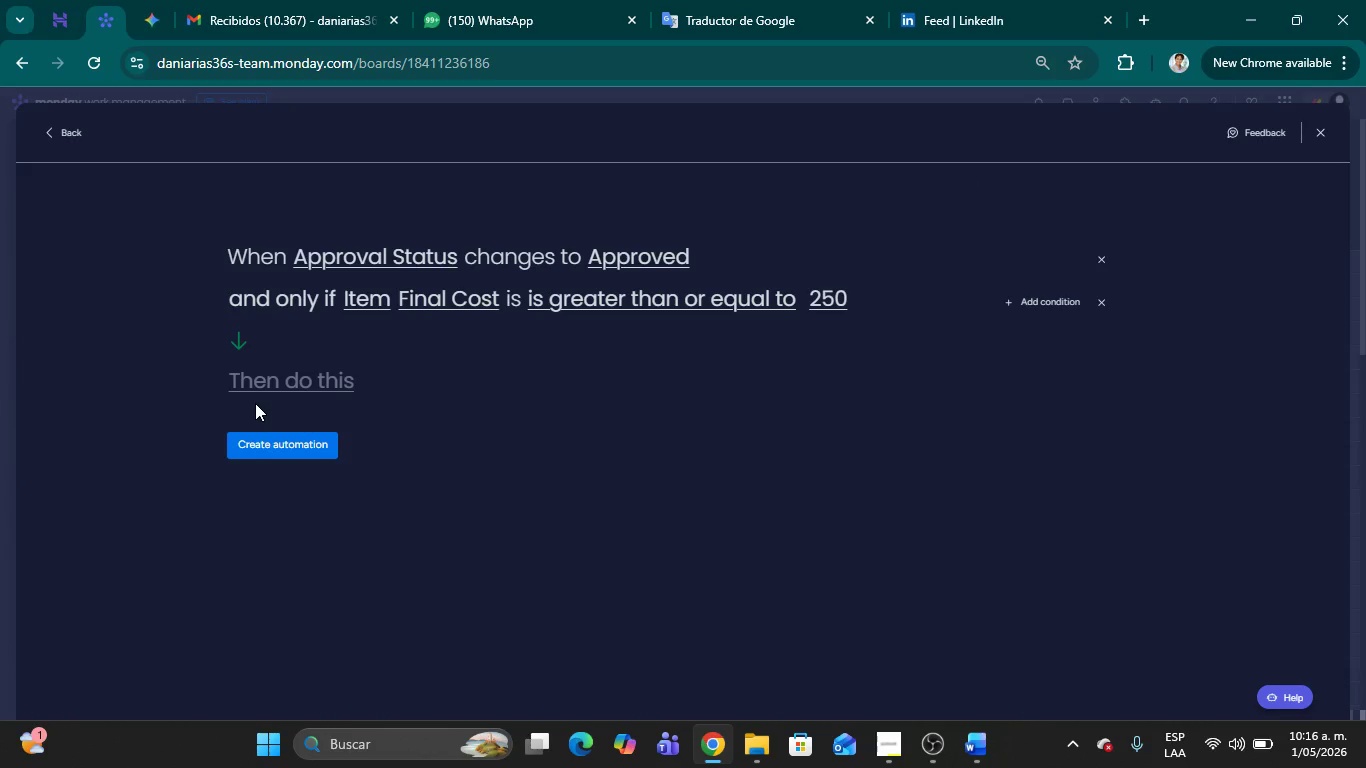 
wait(29.27)
 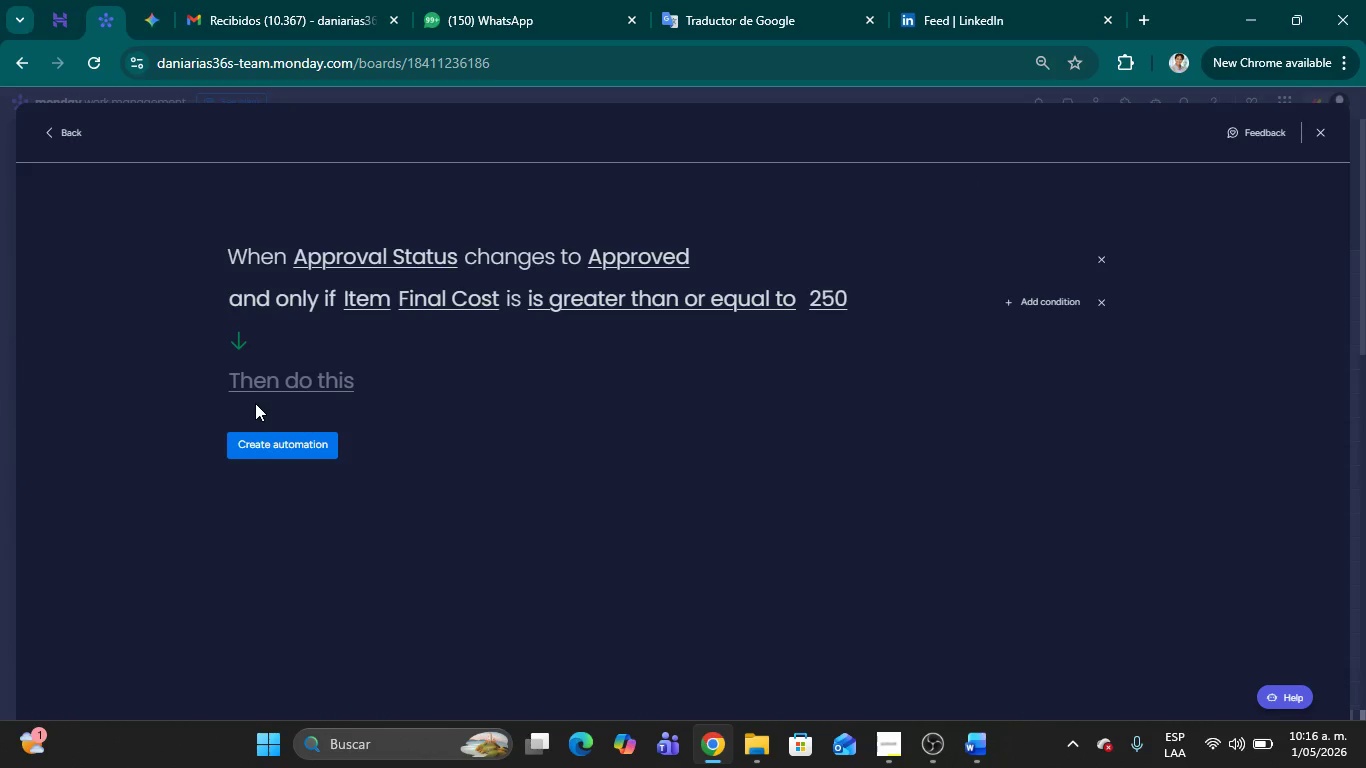 
left_click([1045, 307])
 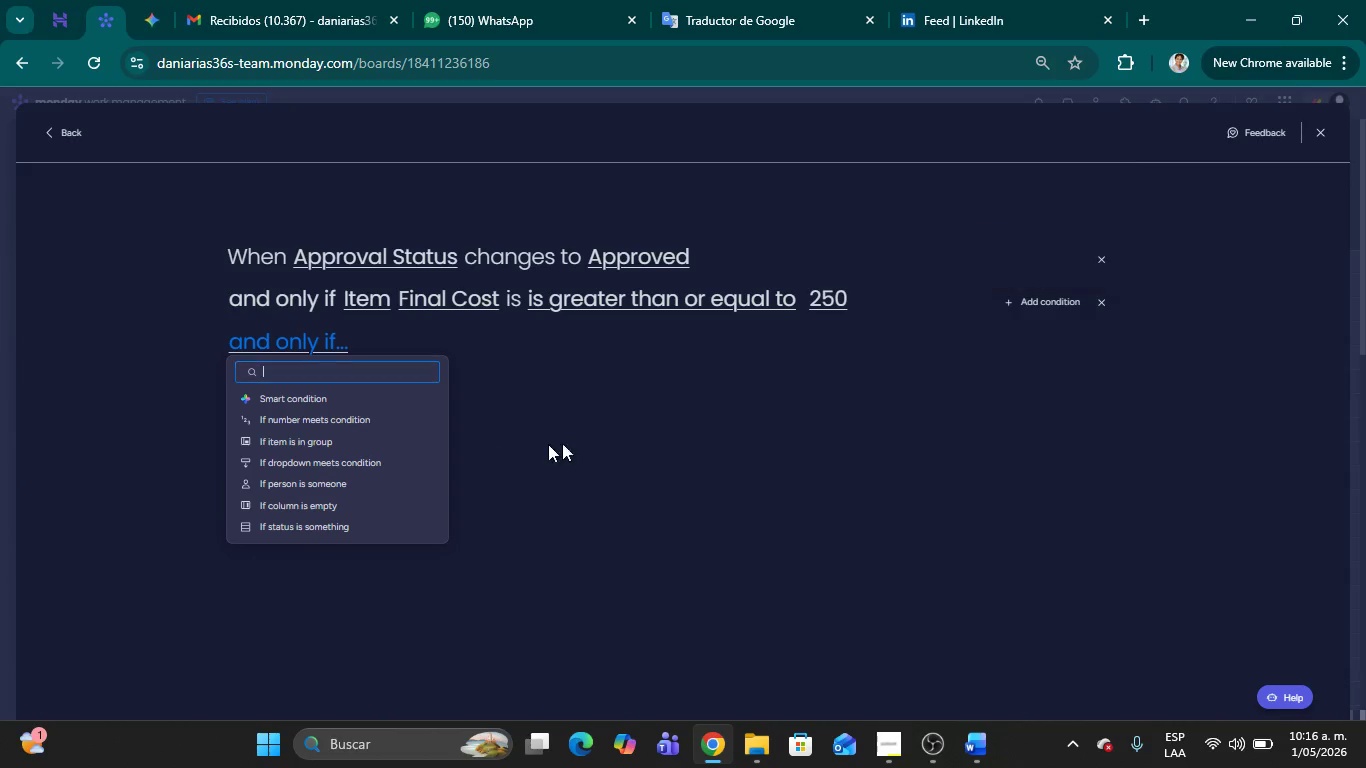 
left_click([697, 424])
 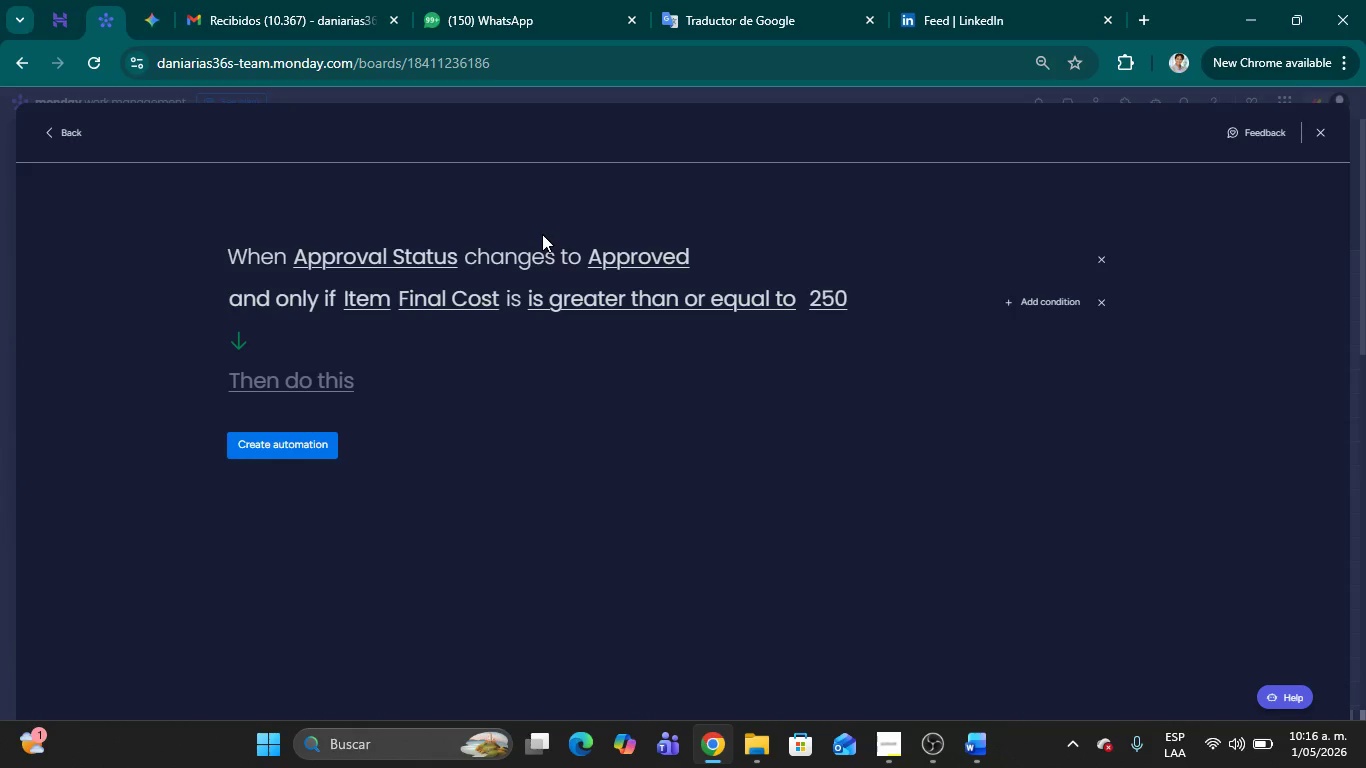 
left_click([258, 377])
 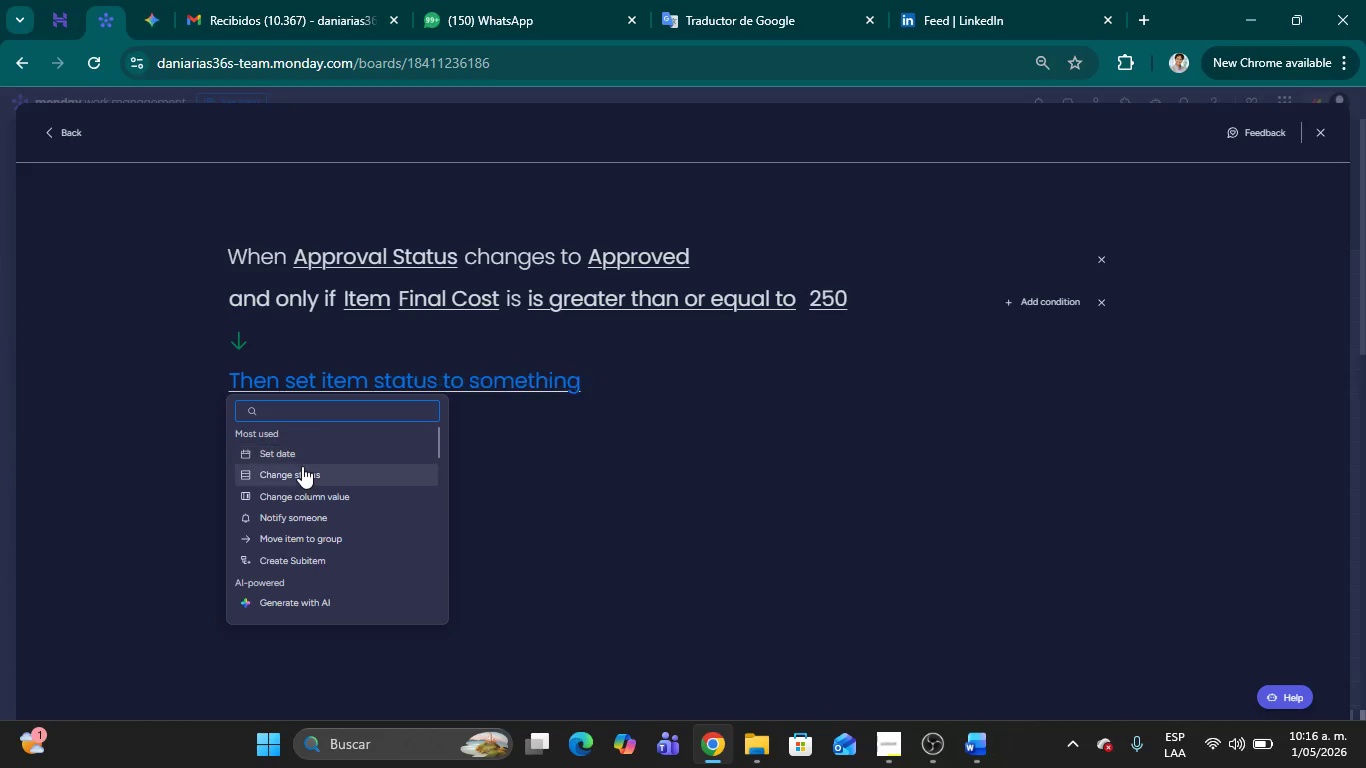 
left_click([302, 468])
 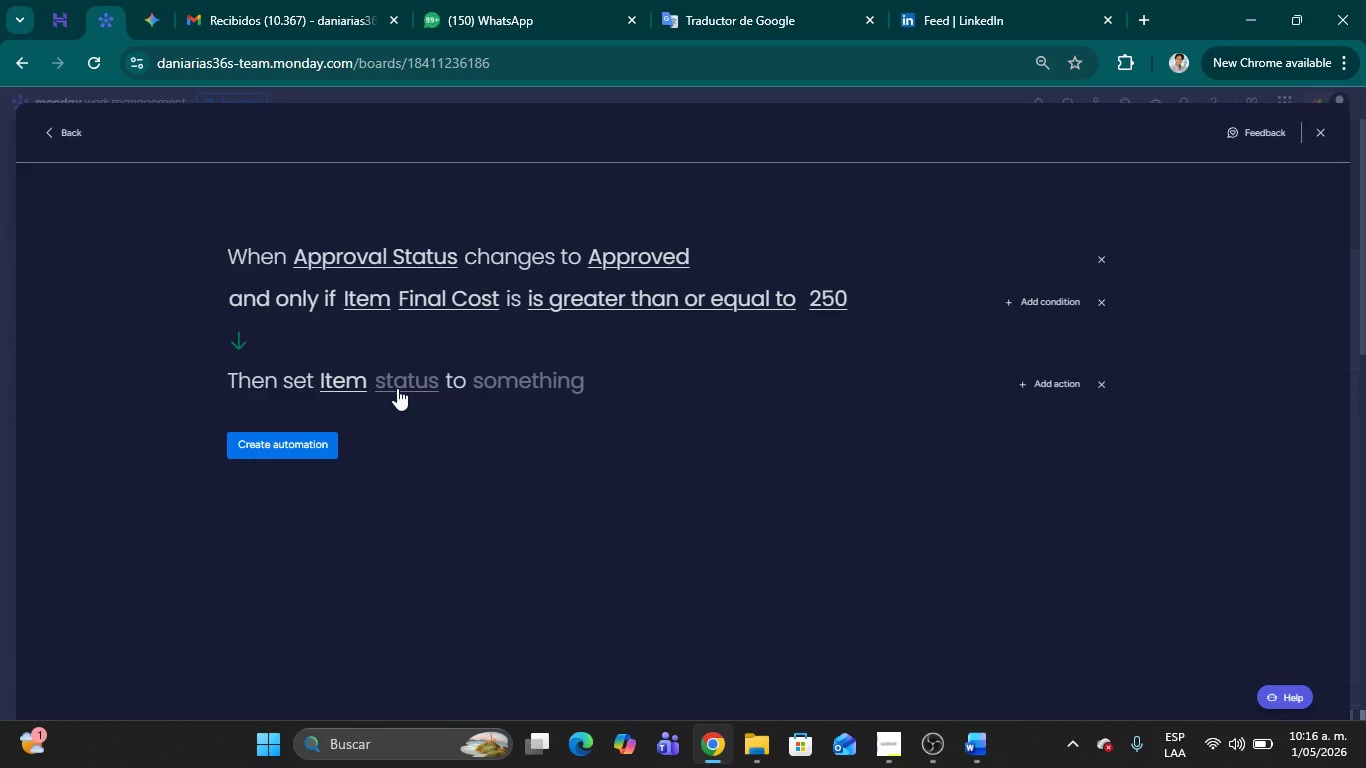 
left_click([397, 388])
 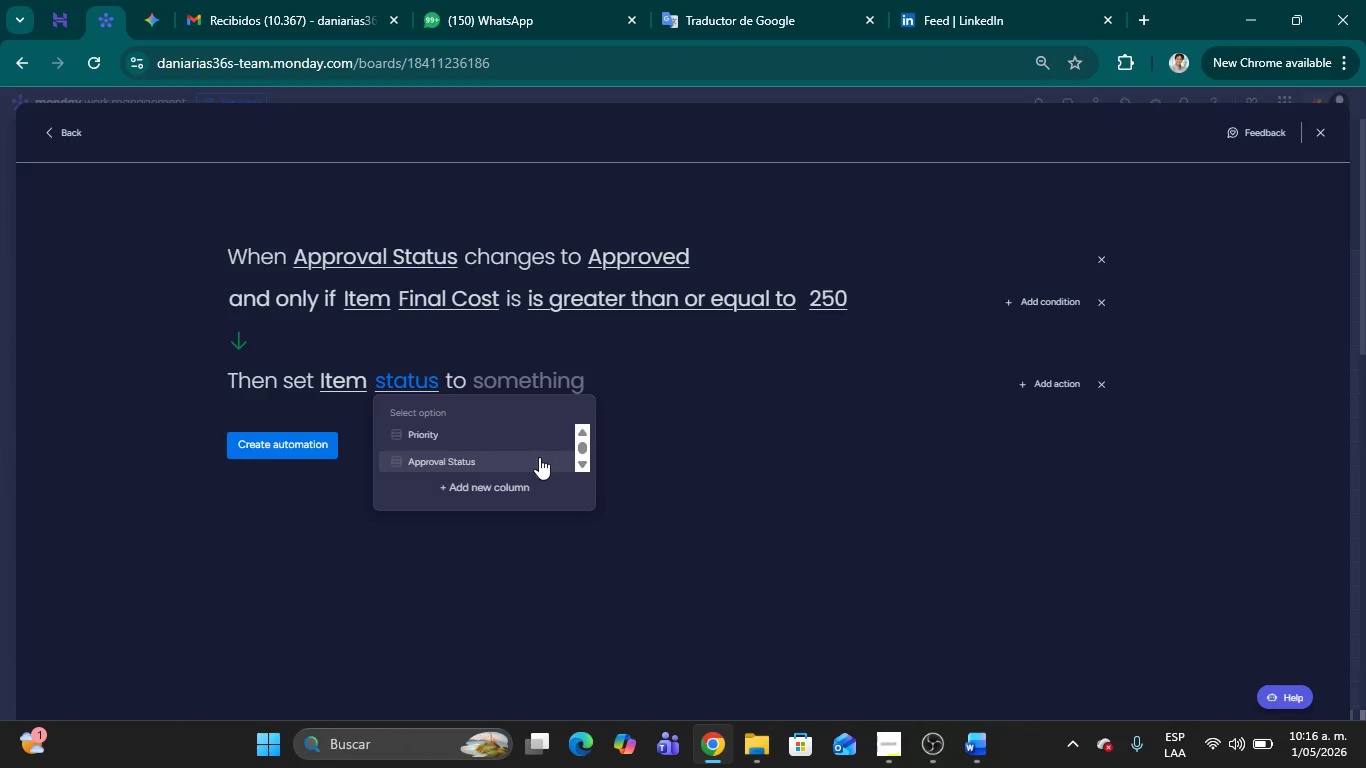 
left_click([478, 460])
 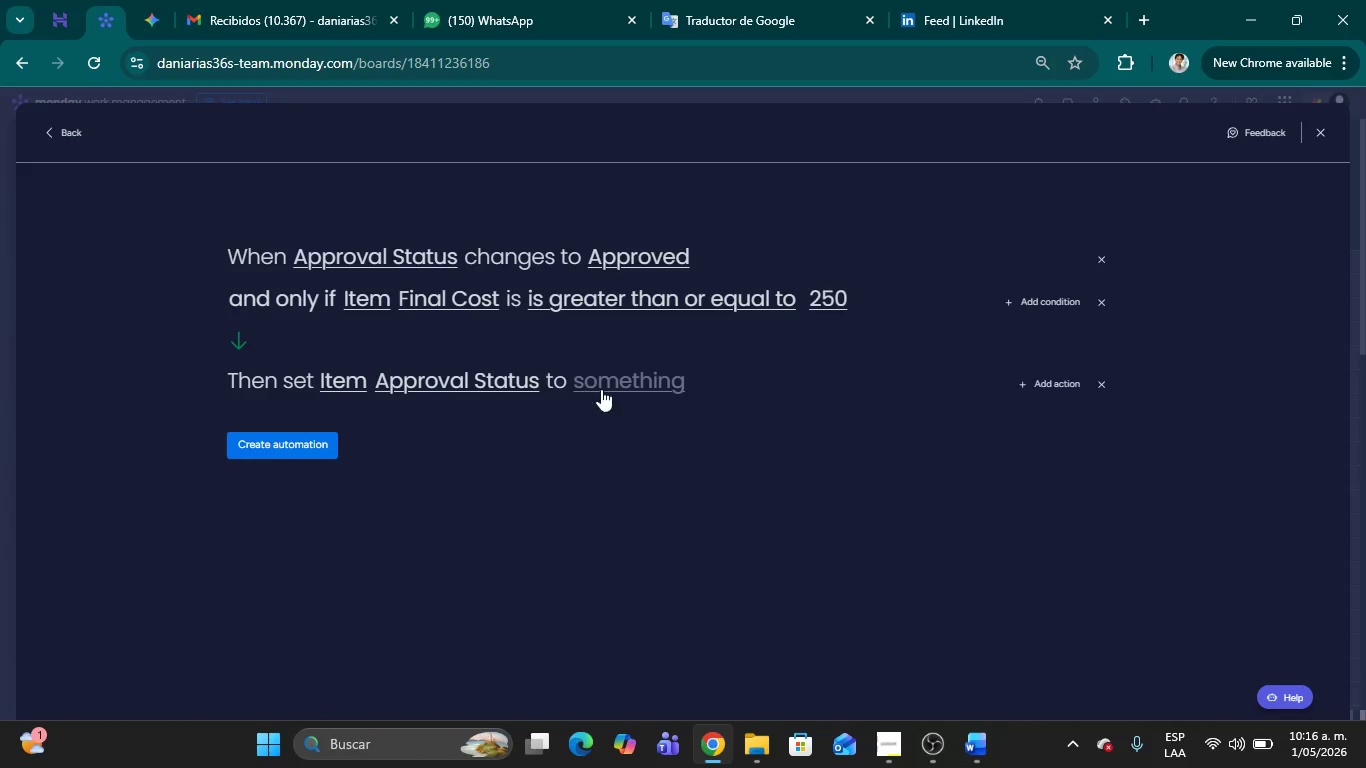 
left_click([601, 380])
 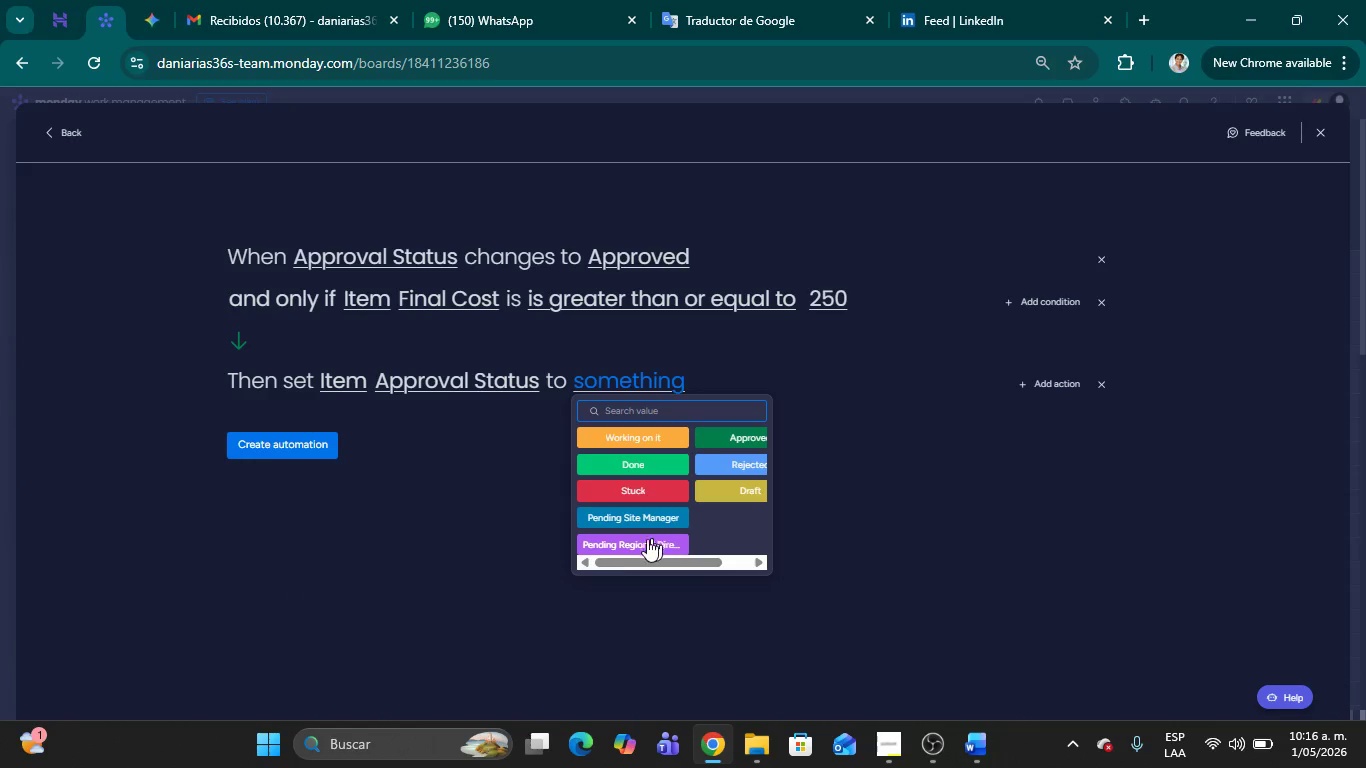 
left_click([645, 542])
 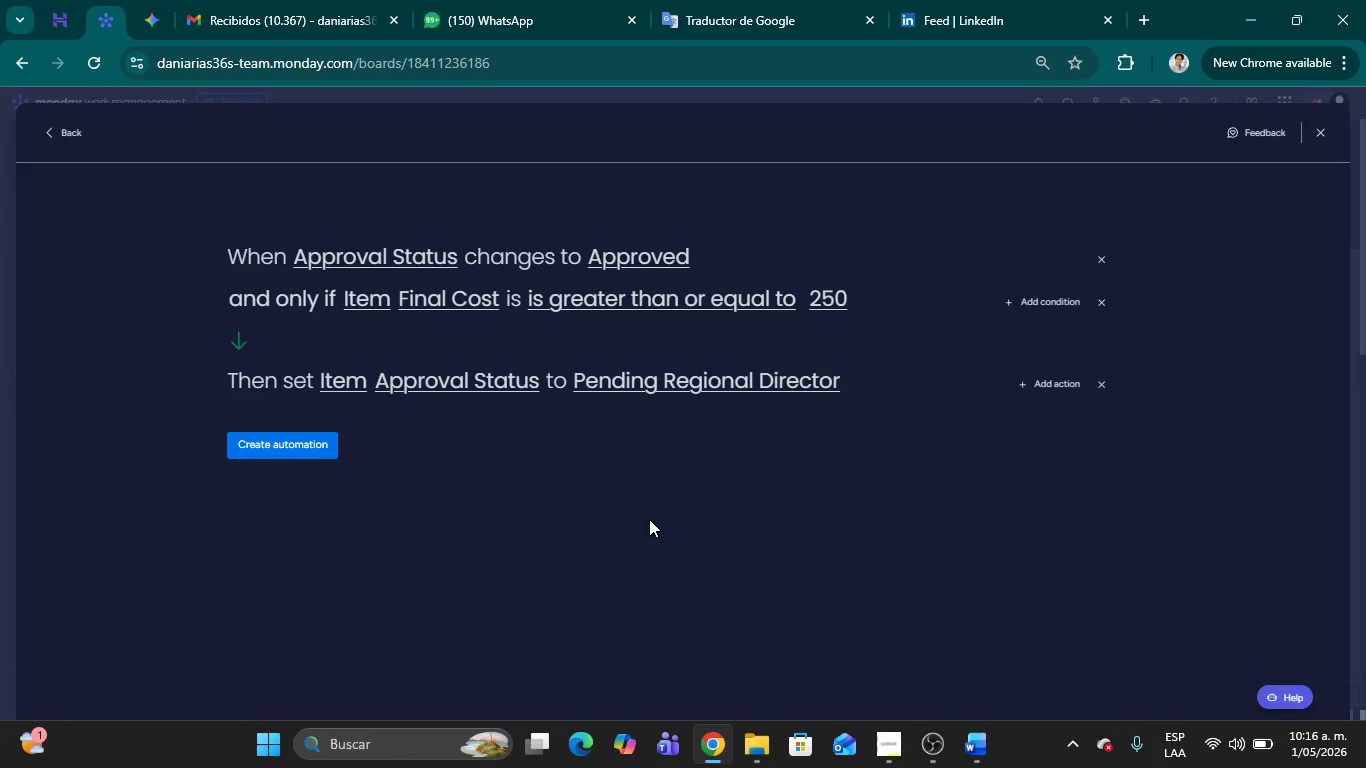 
left_click([650, 518])
 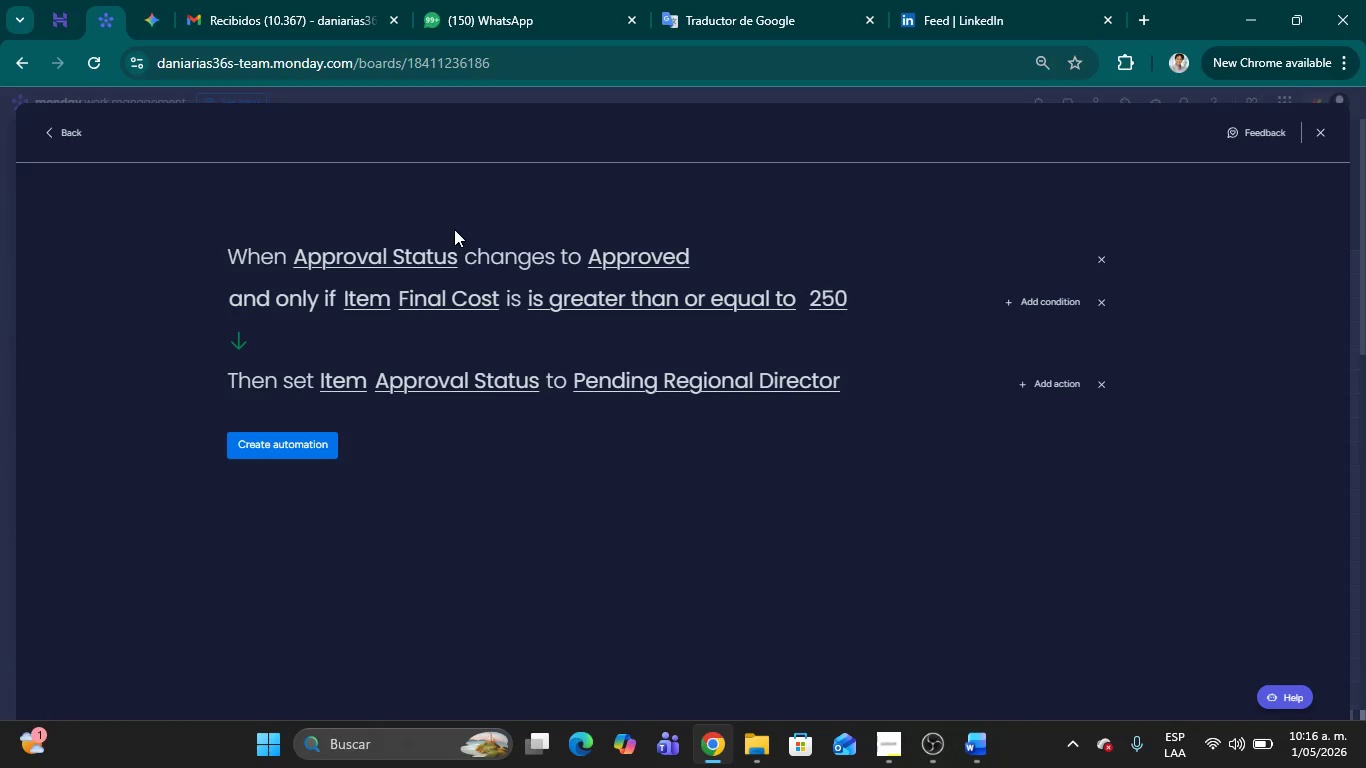 
left_click([454, 229])
 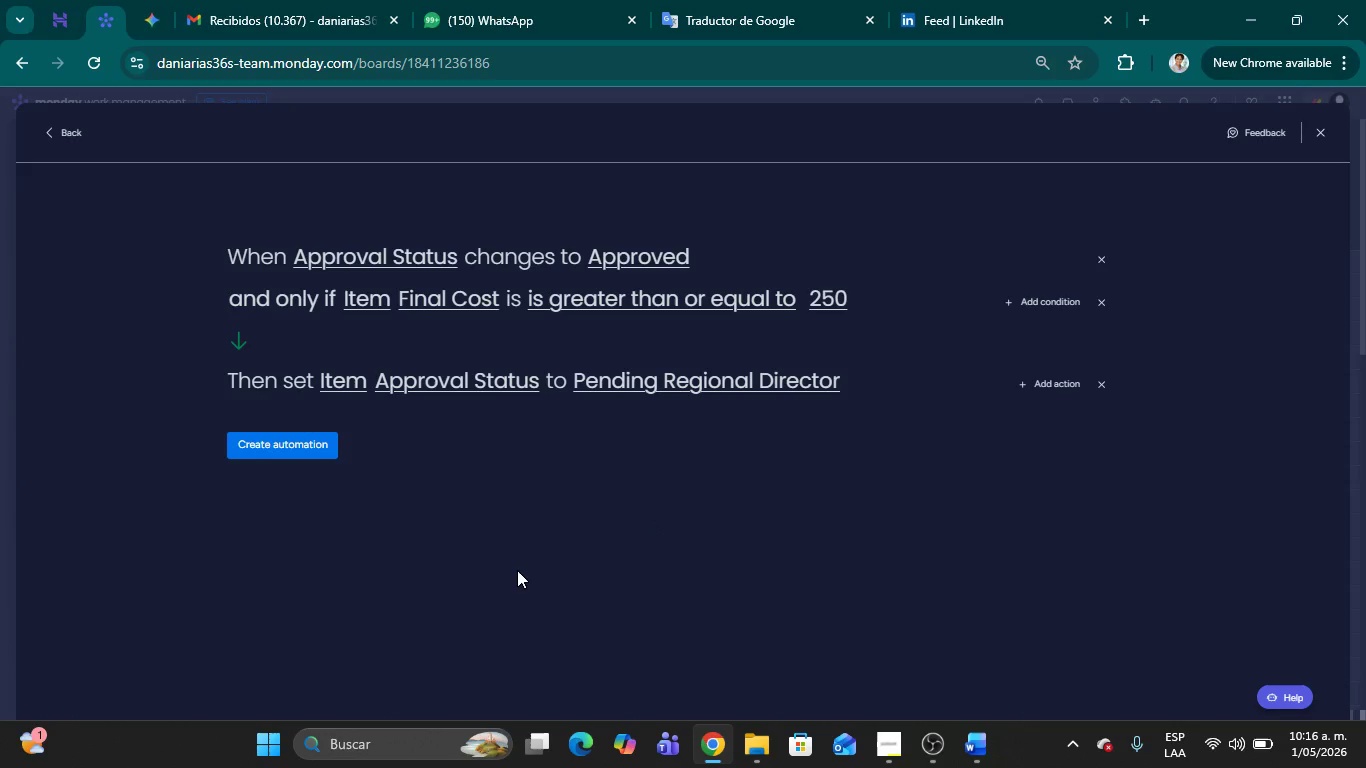 
left_click([517, 570])
 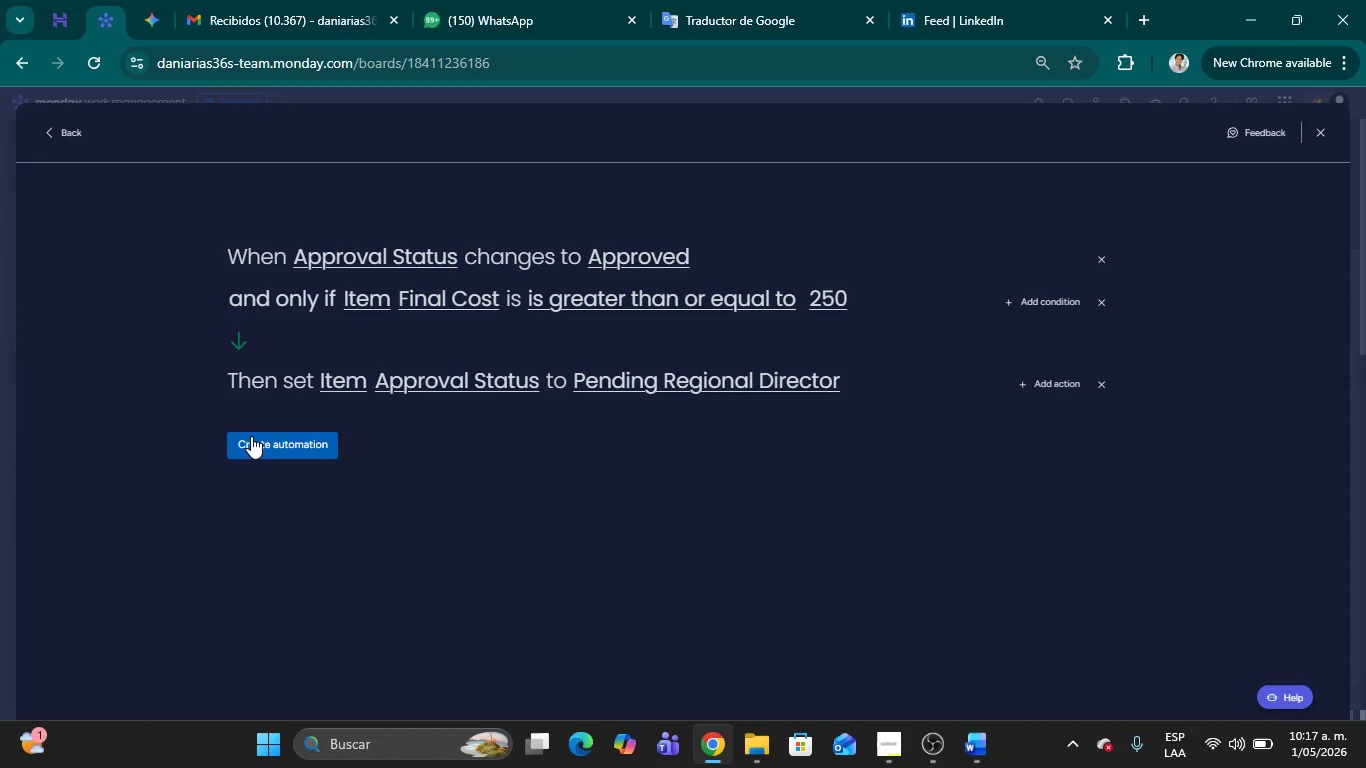 
wait(30.03)
 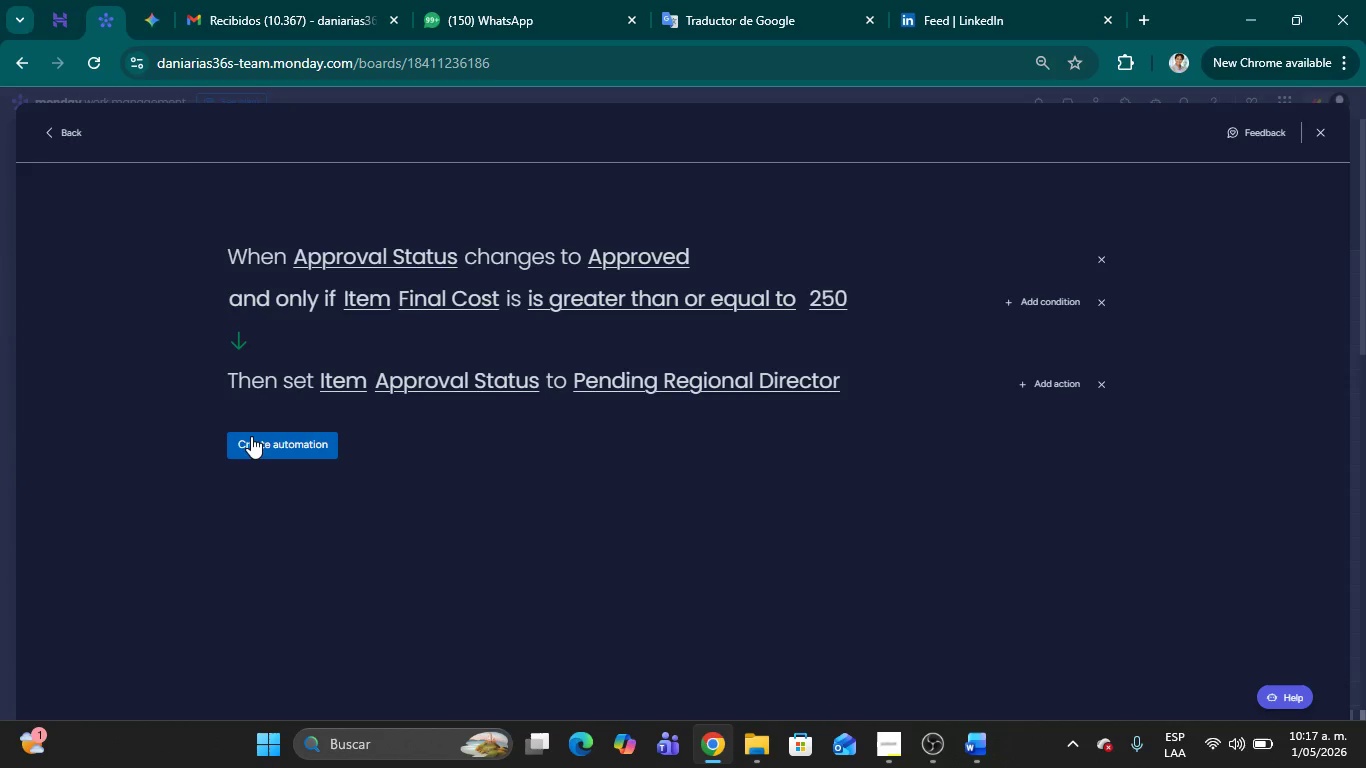 
left_click([321, 457])
 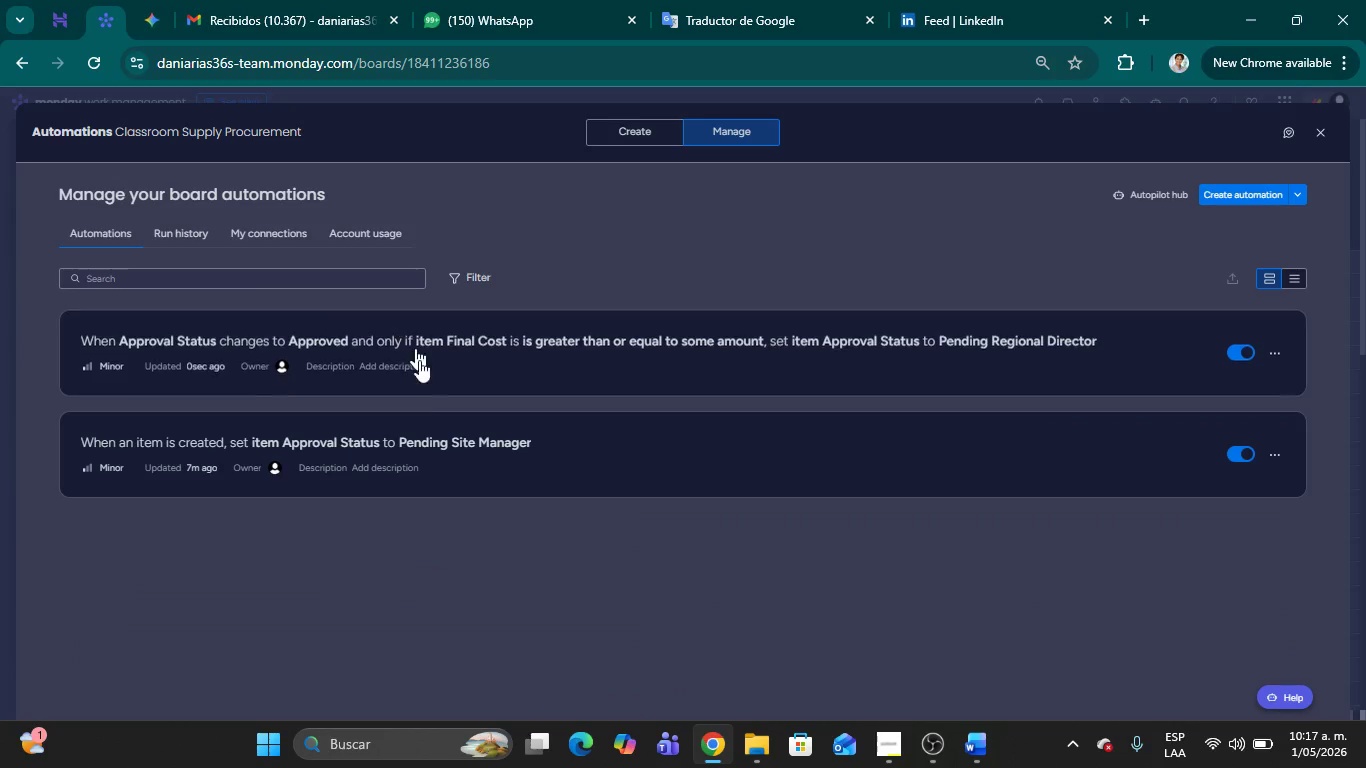 
wait(5.39)
 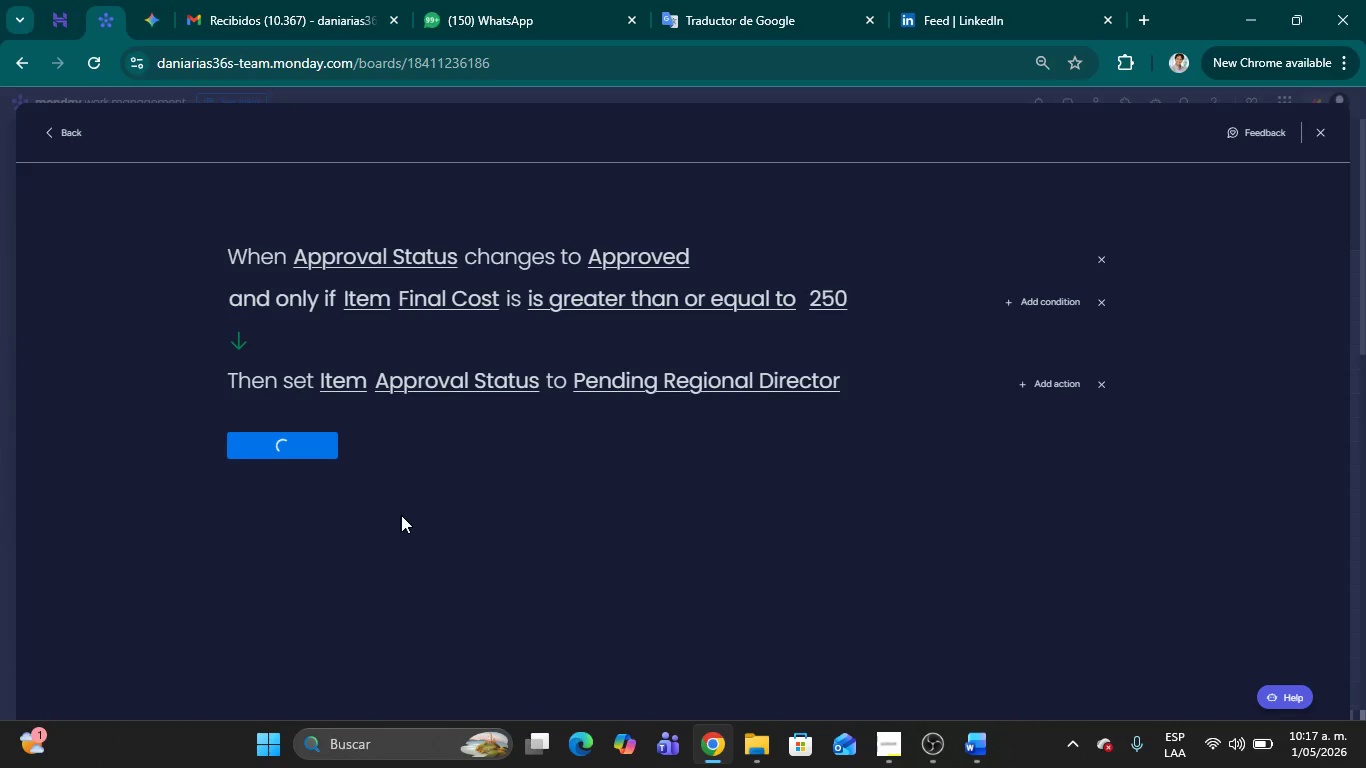 
left_click([1233, 198])
 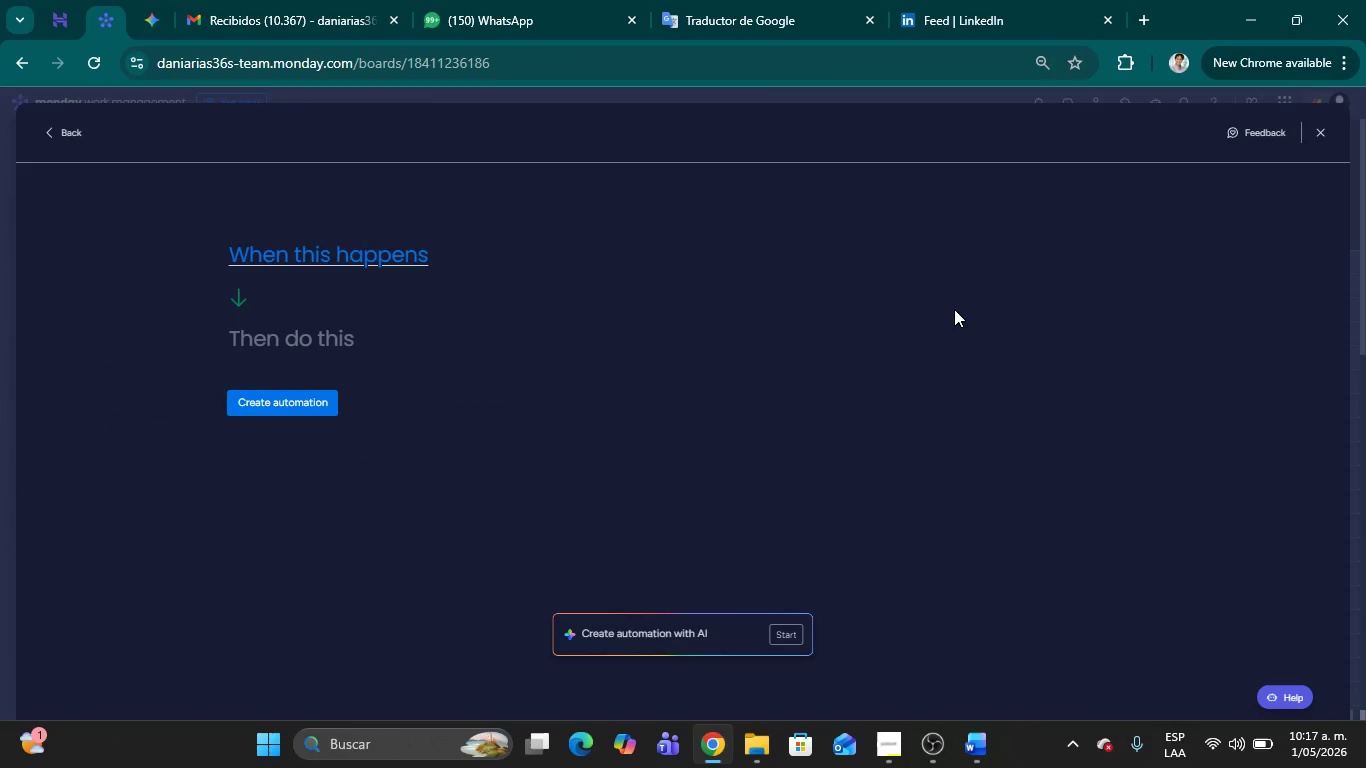 
wait(9.17)
 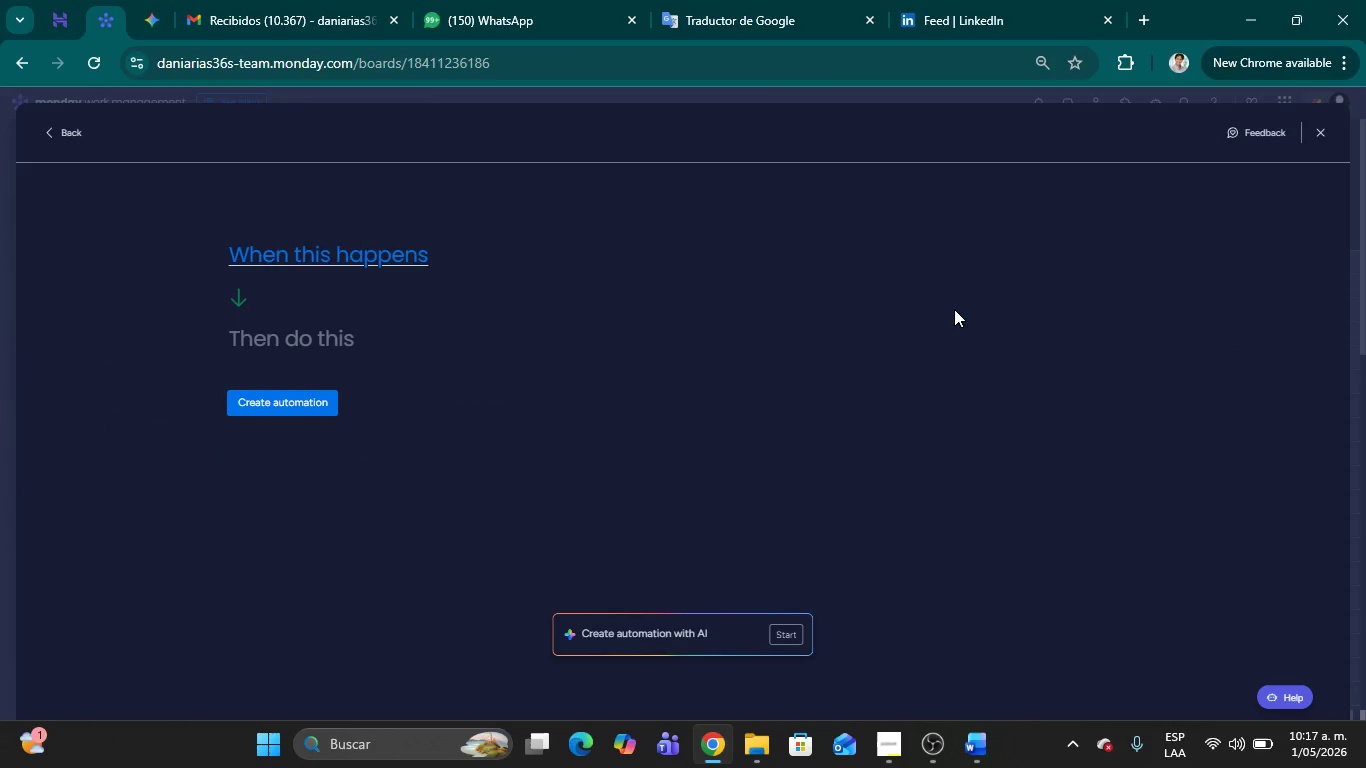 
left_click([330, 259])
 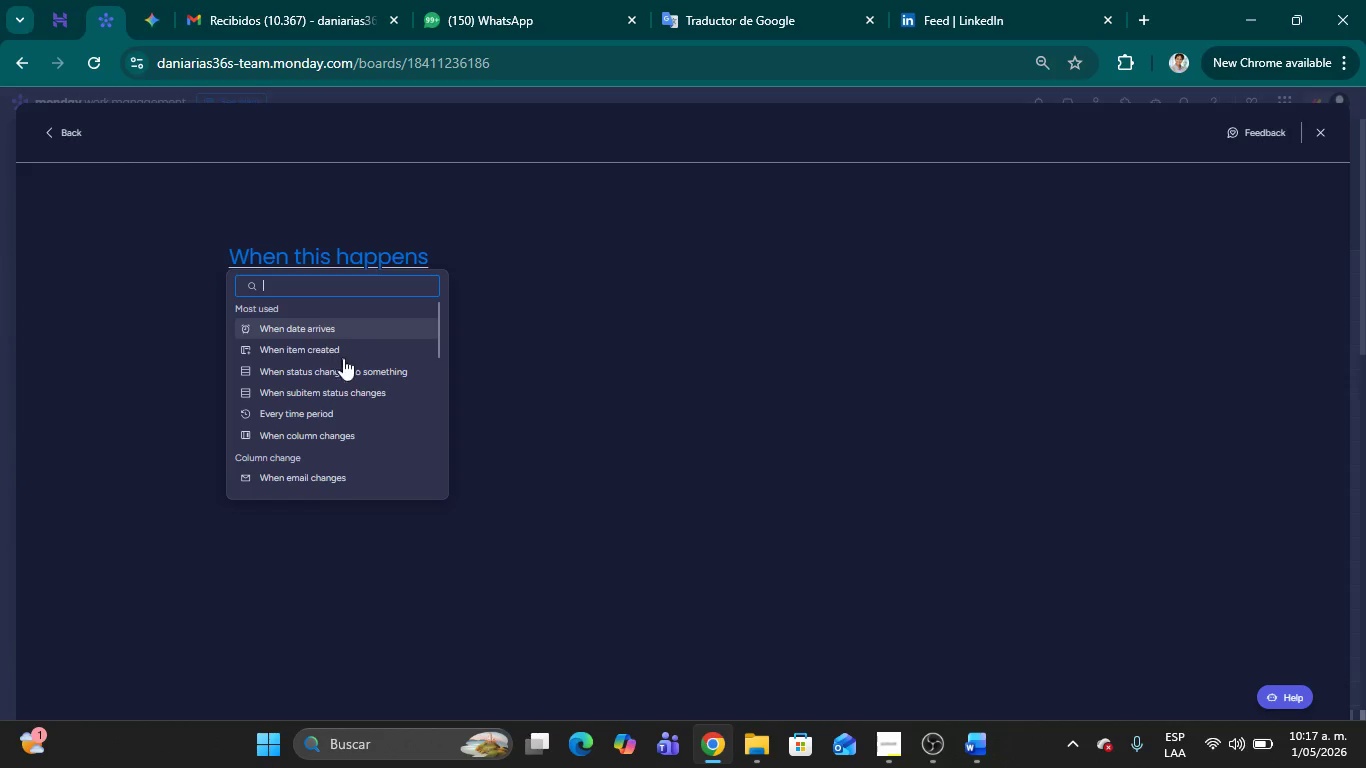 
left_click([368, 372])
 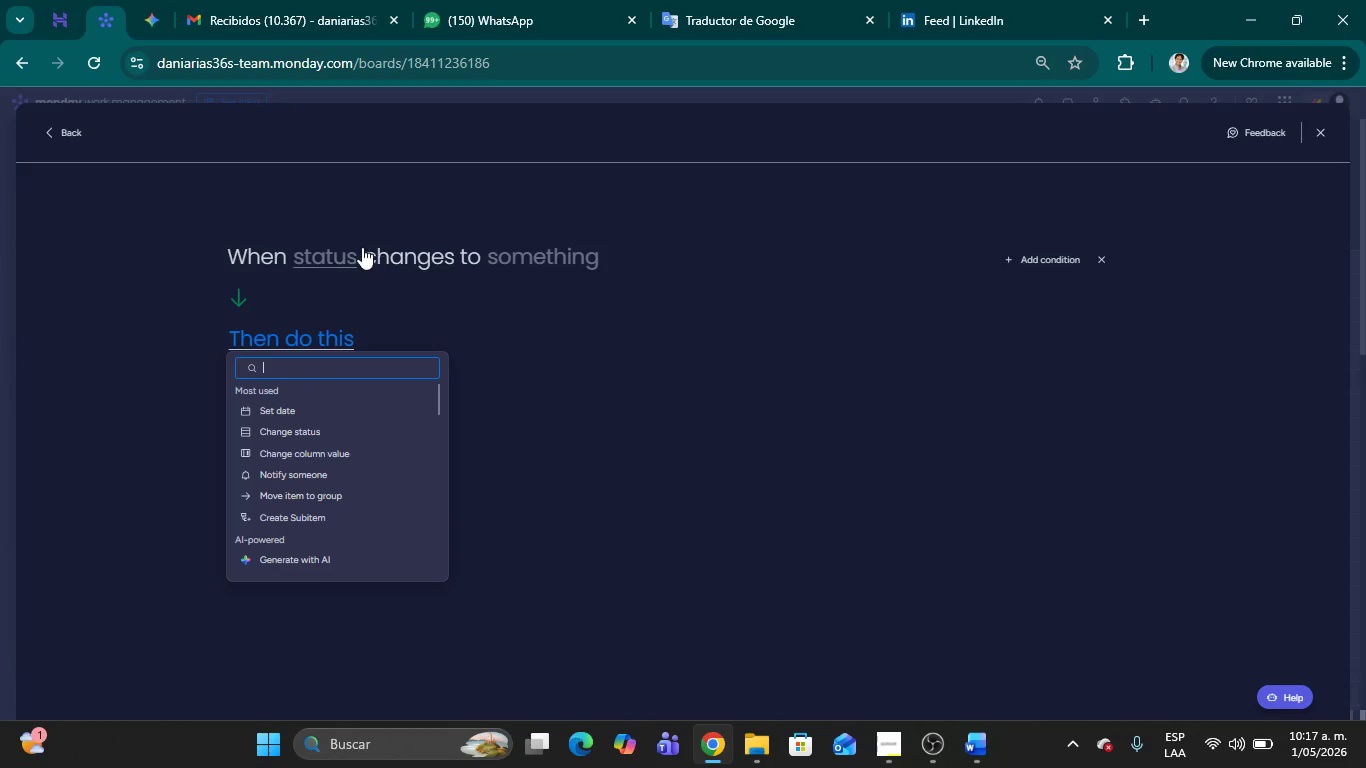 
left_click([351, 250])
 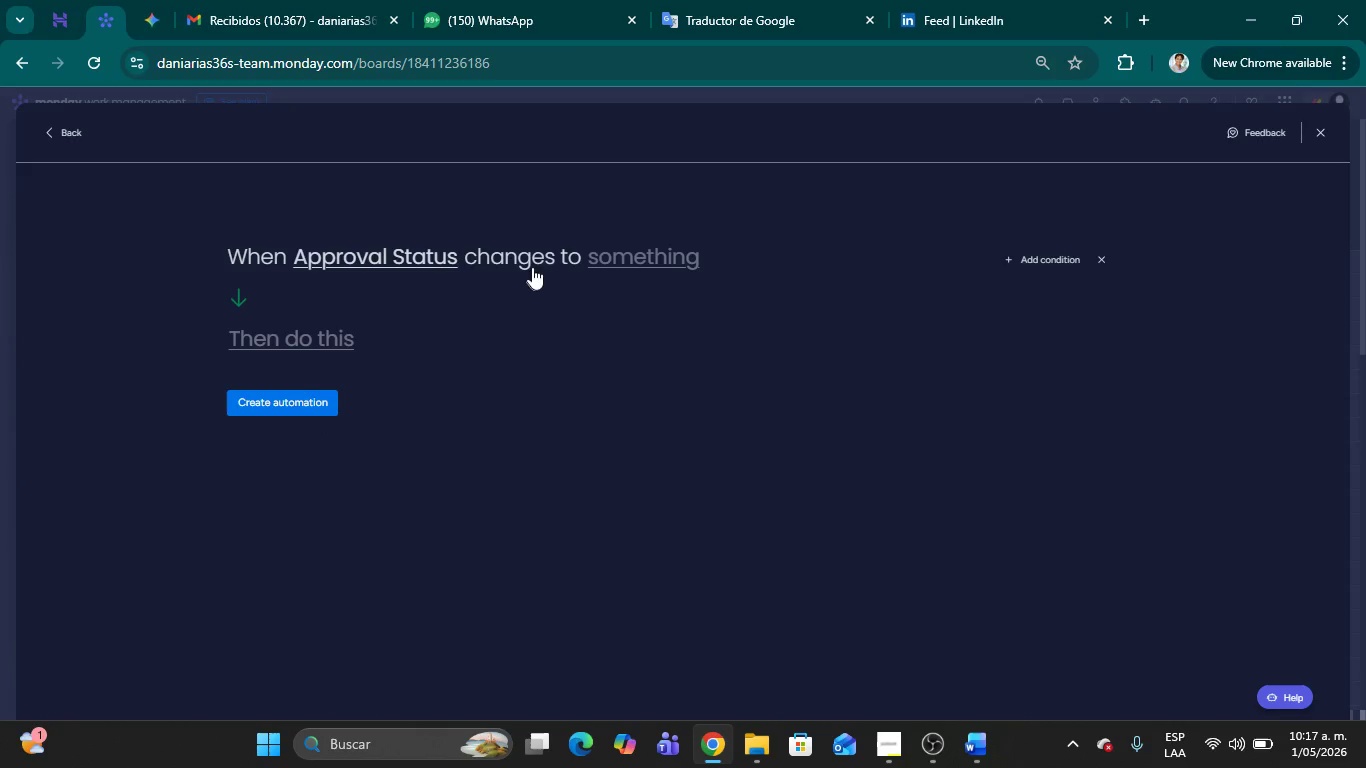 
left_click([646, 254])
 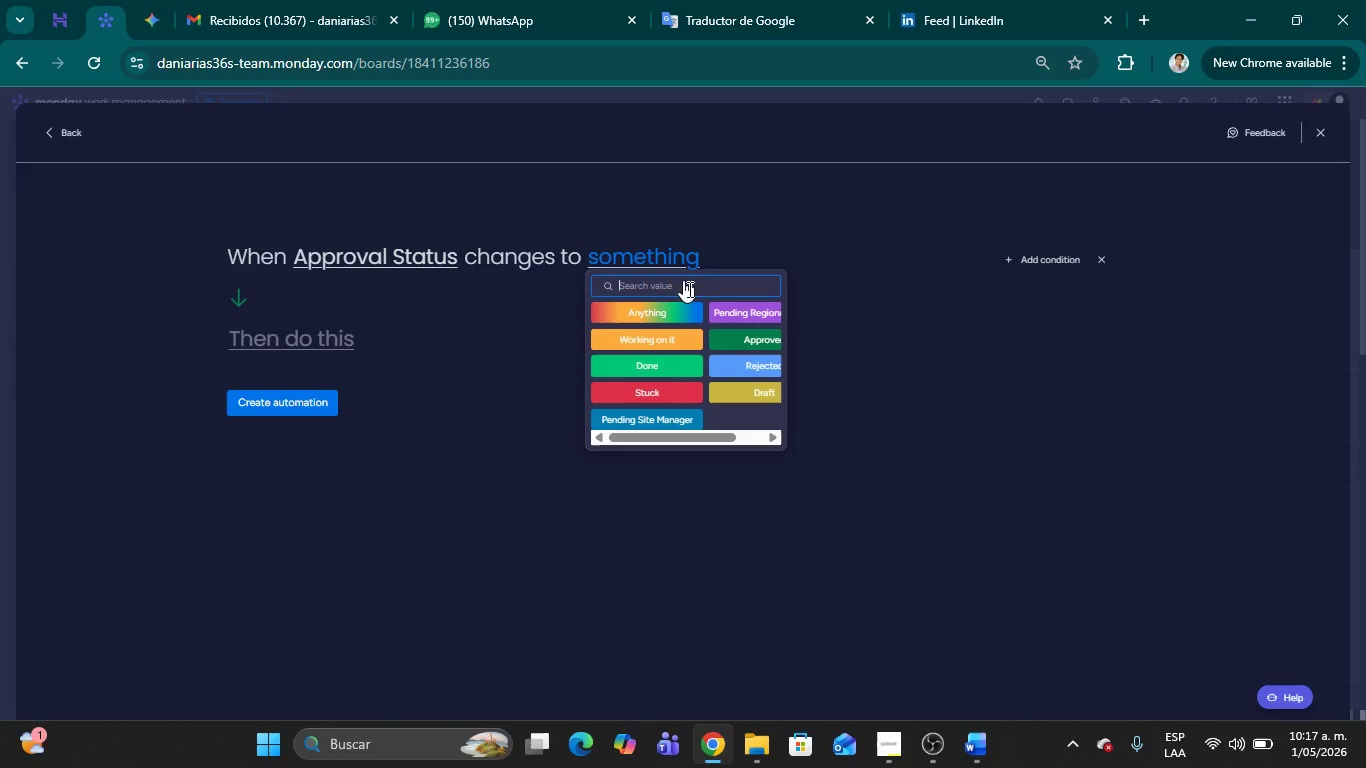 
left_click([730, 342])
 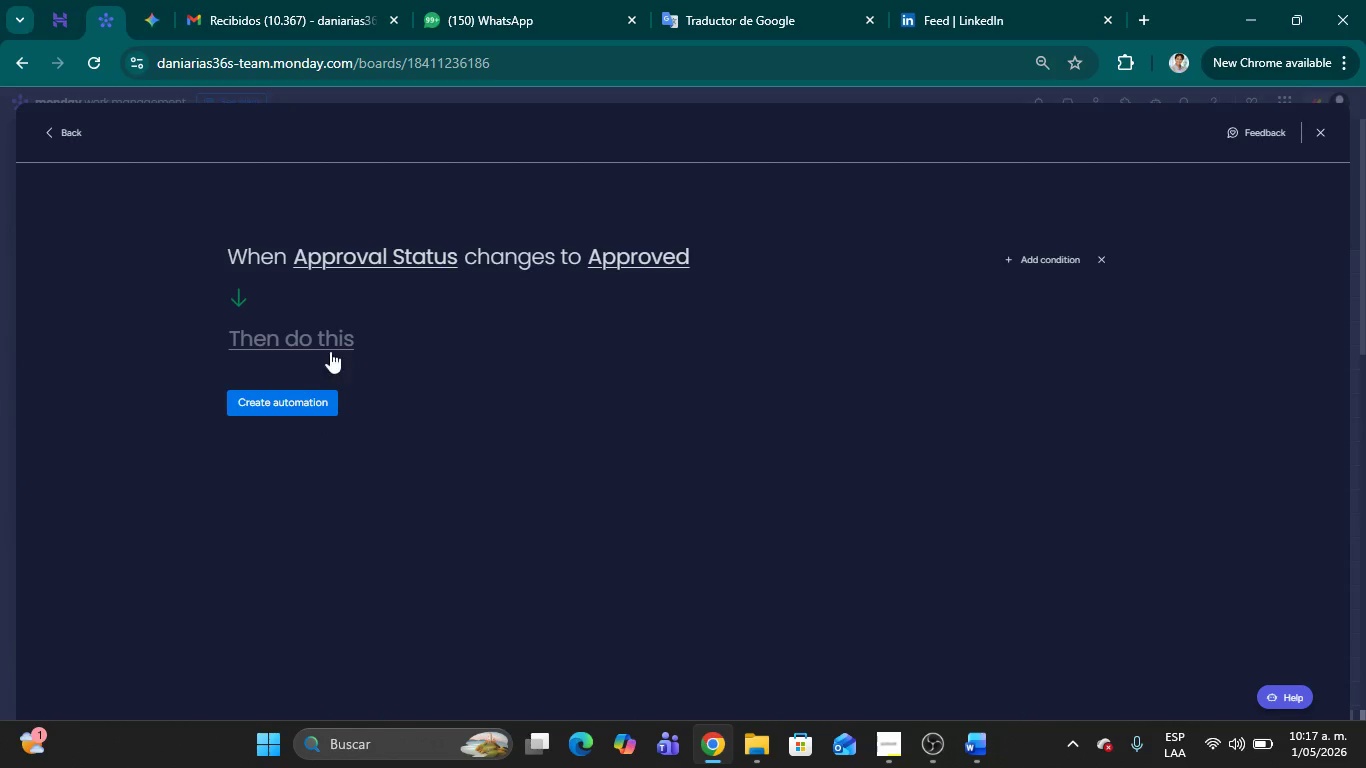 
left_click([315, 341])
 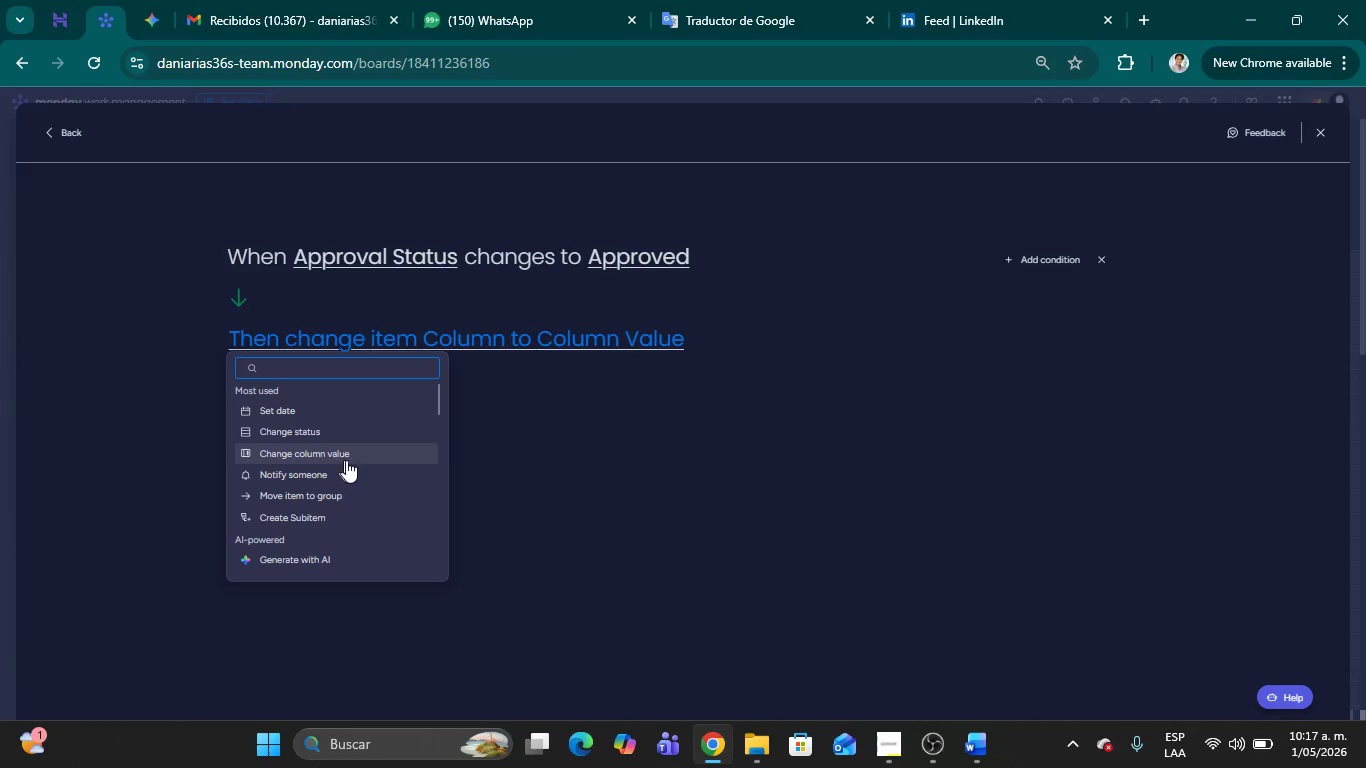 
left_click([348, 474])
 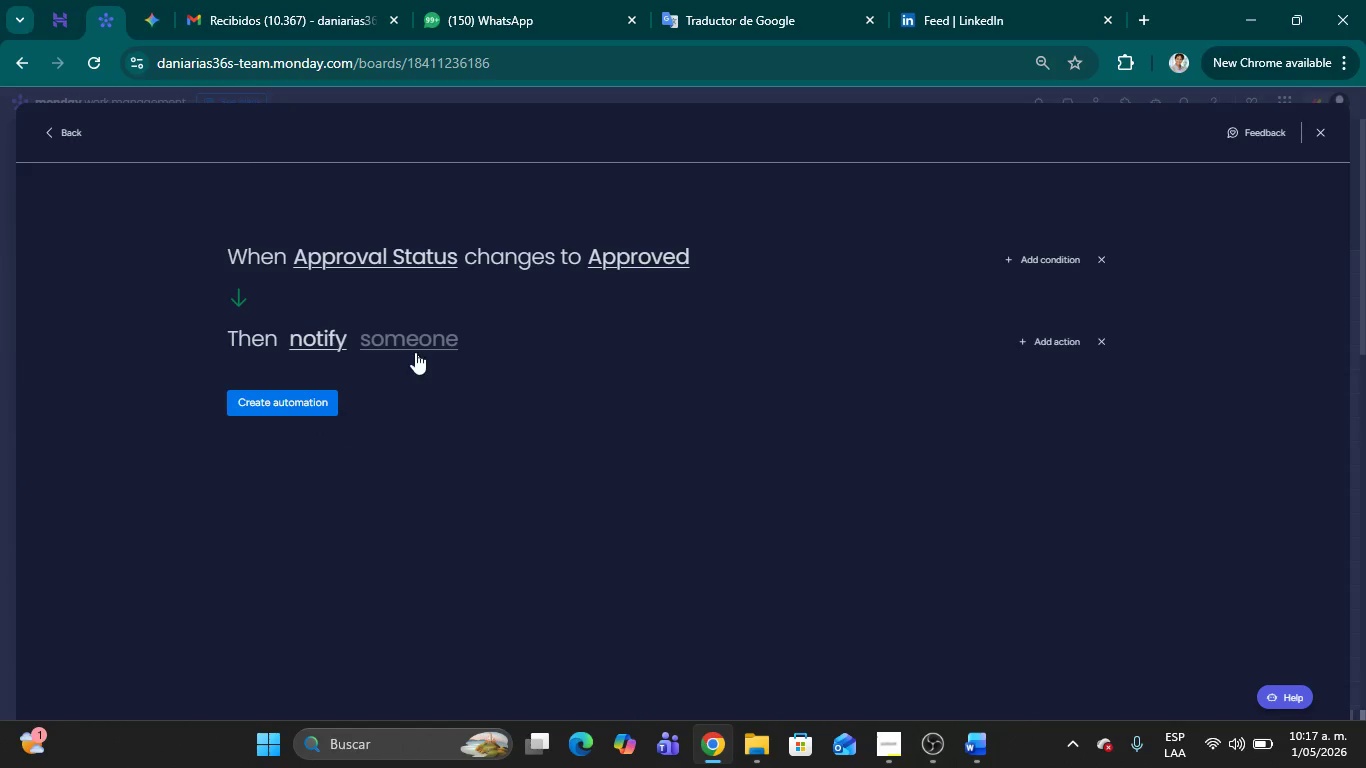 
left_click([418, 345])
 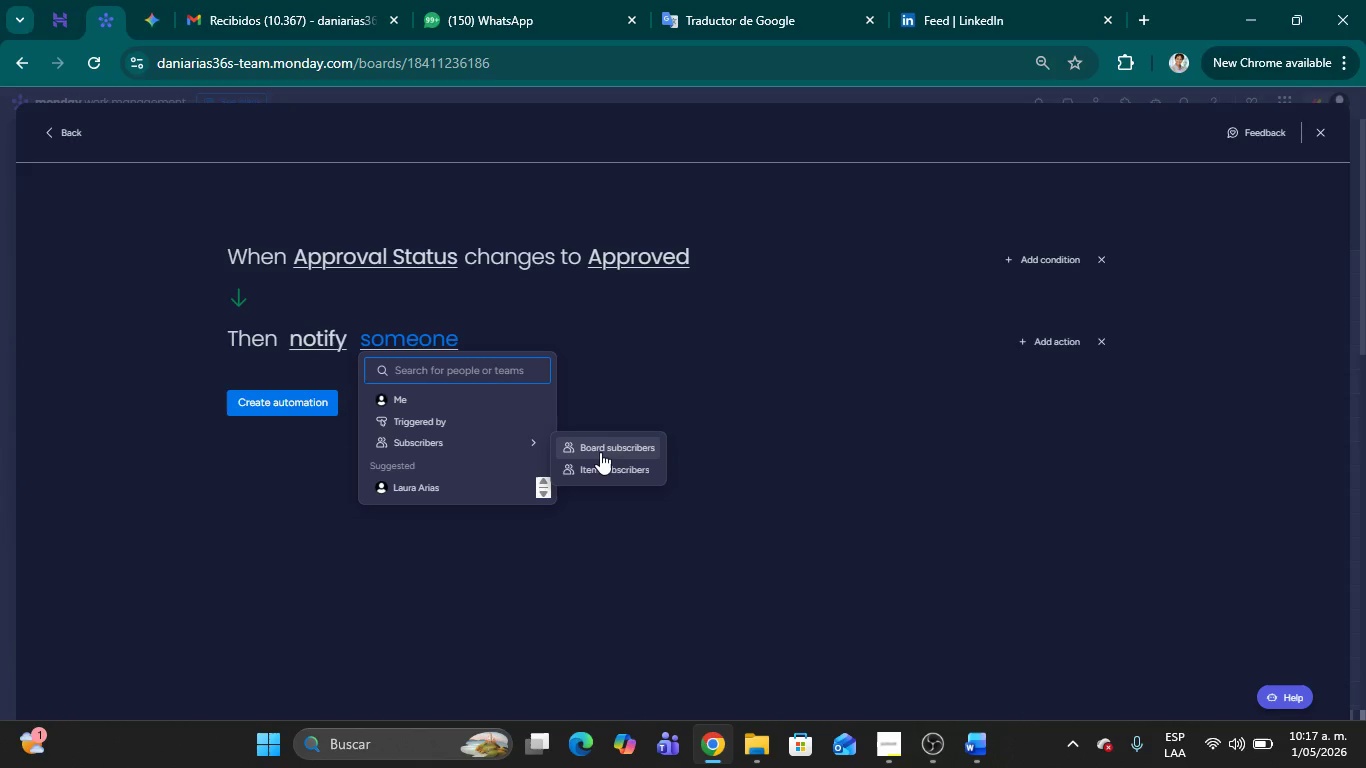 
left_click([604, 444])
 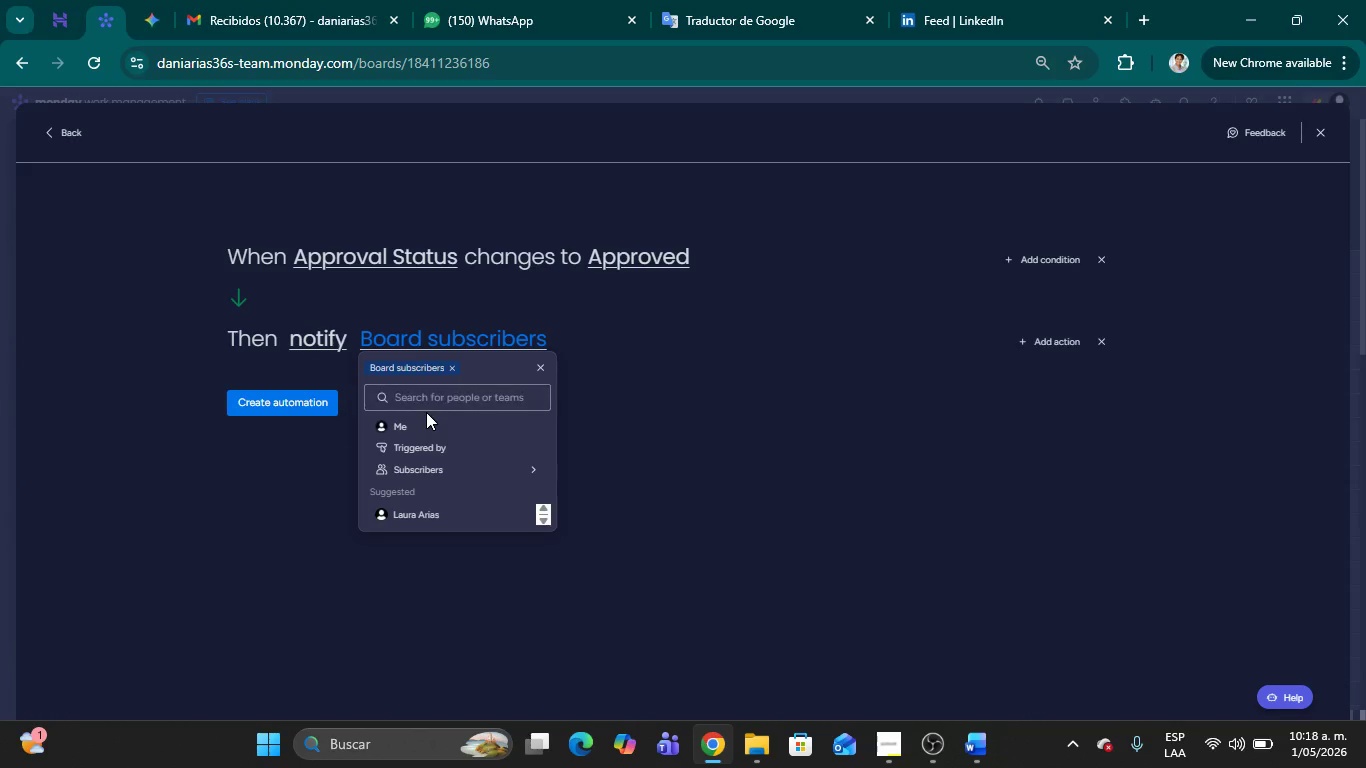 
left_click([425, 419])
 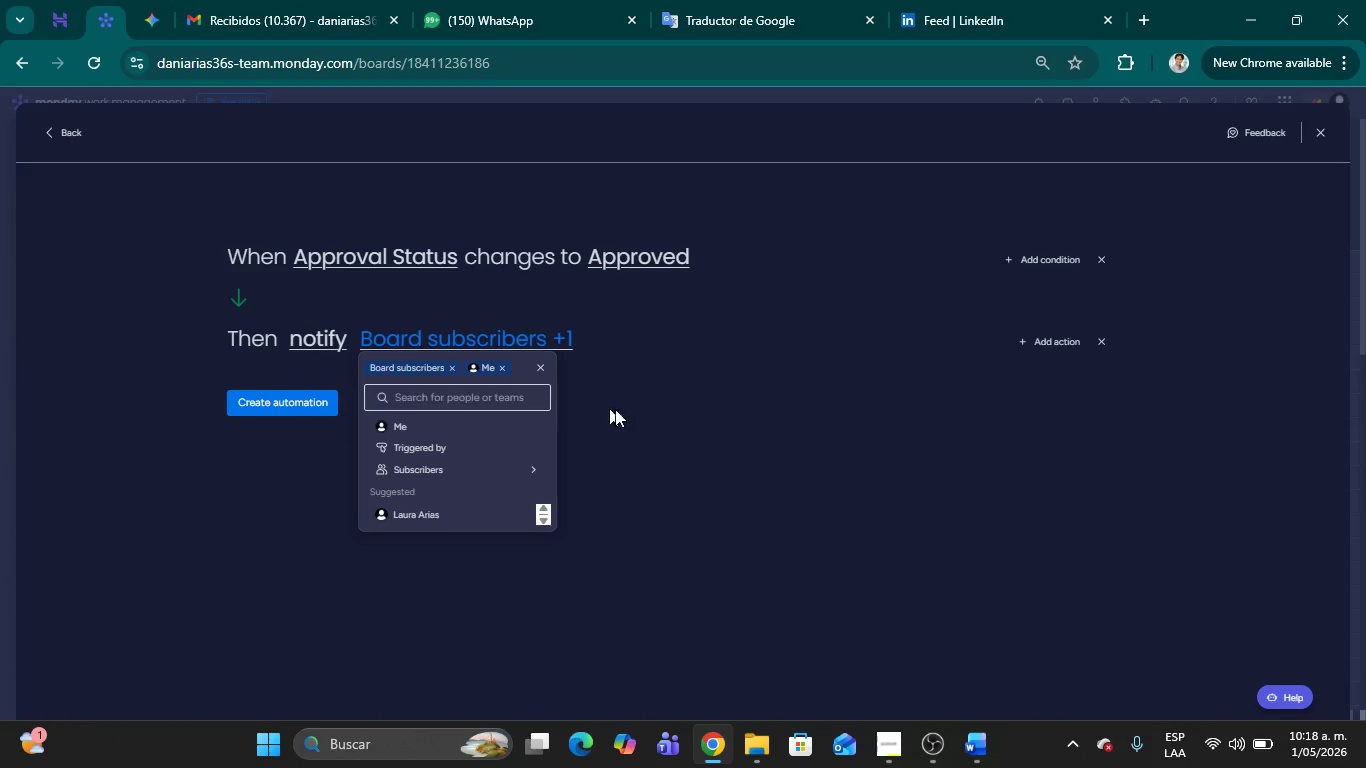 
left_click([701, 413])
 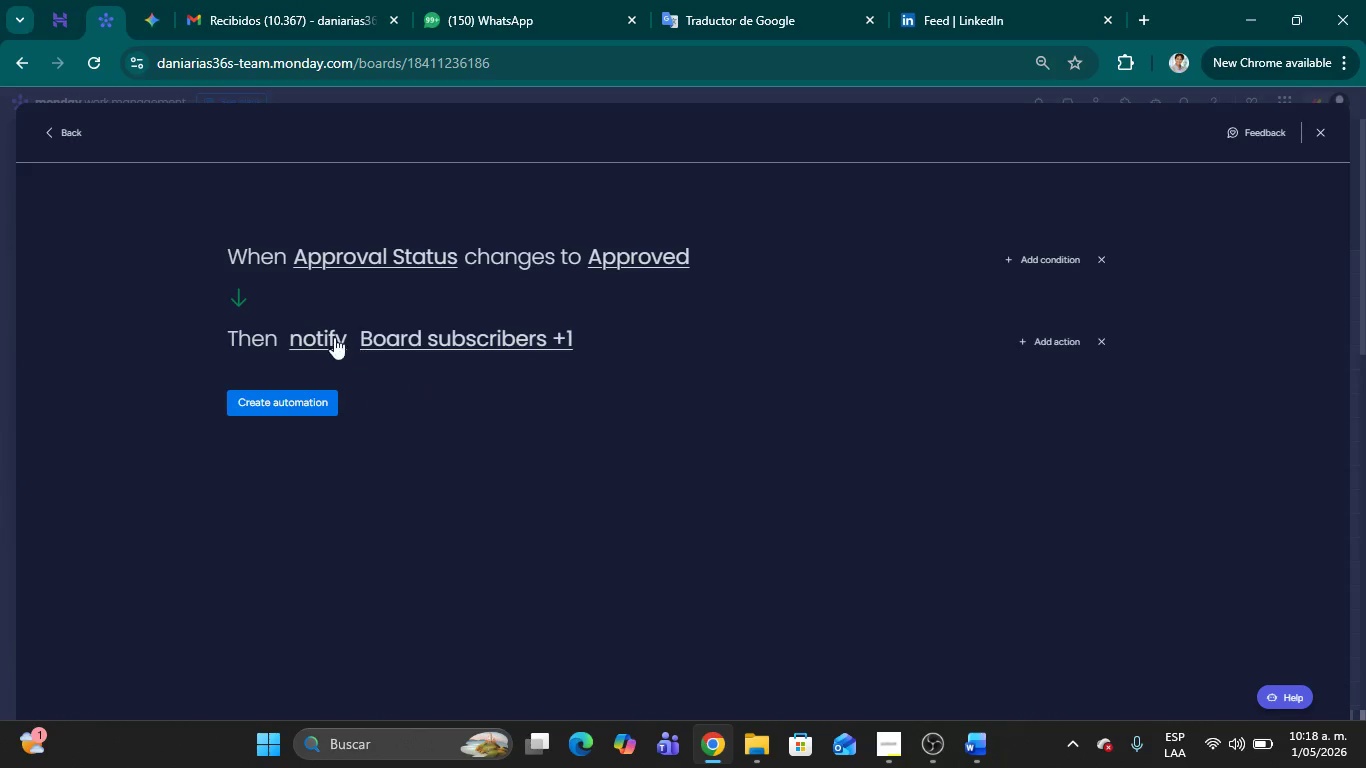 
left_click([334, 337])
 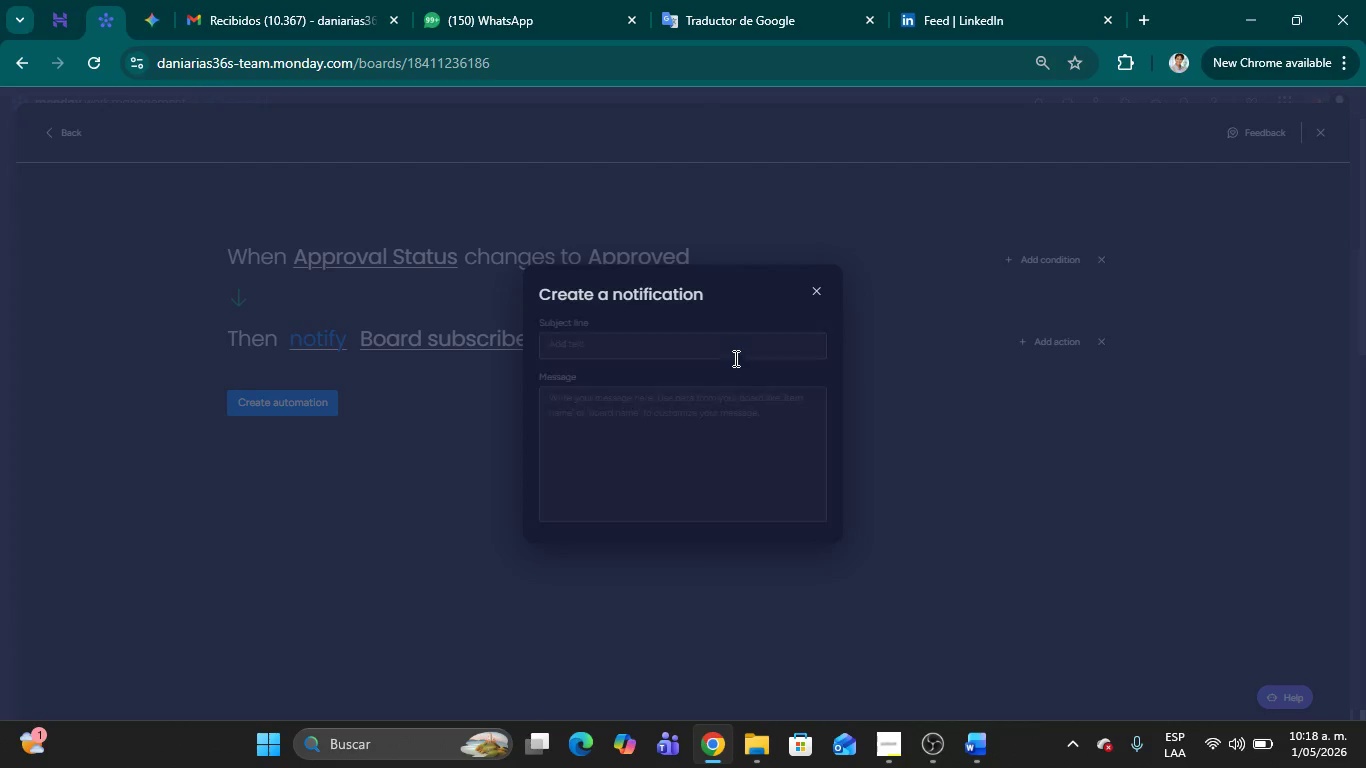 
left_click([672, 410])
 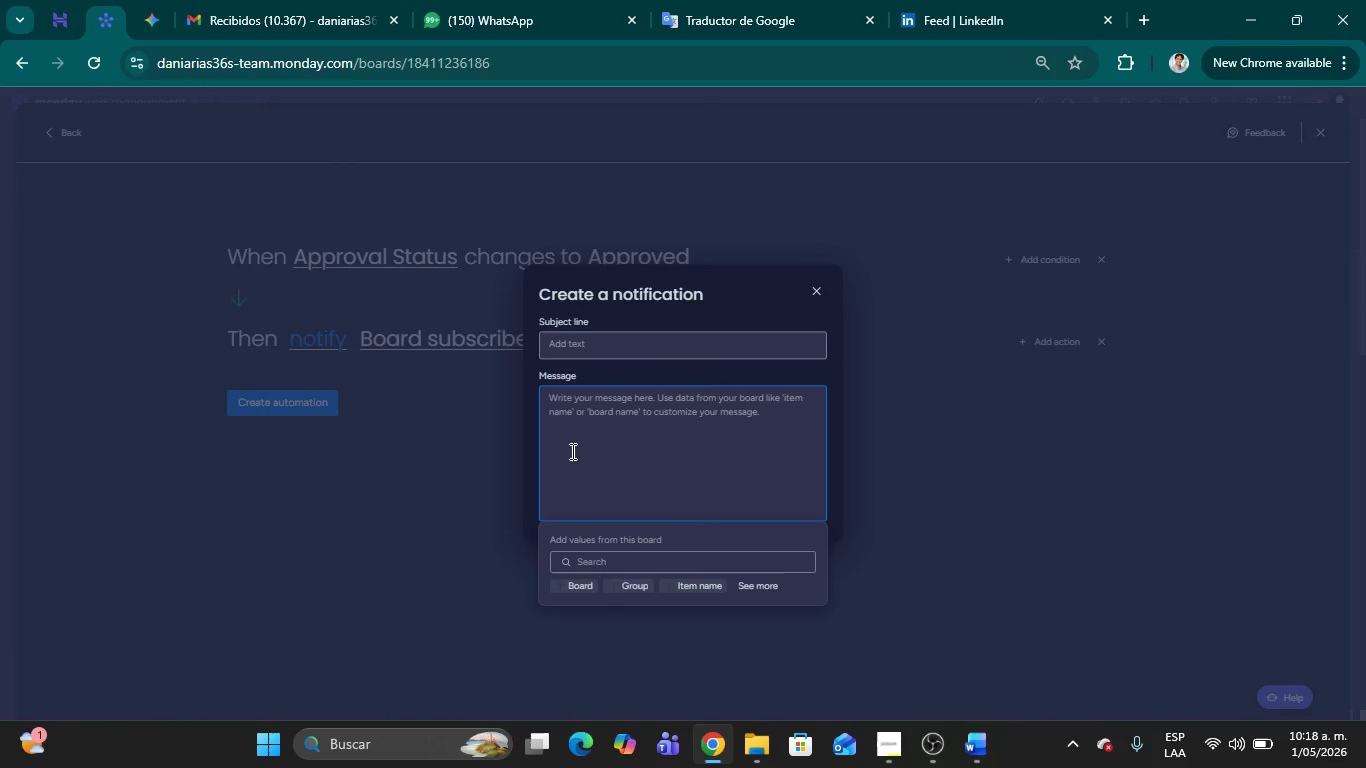 
wait(5.5)
 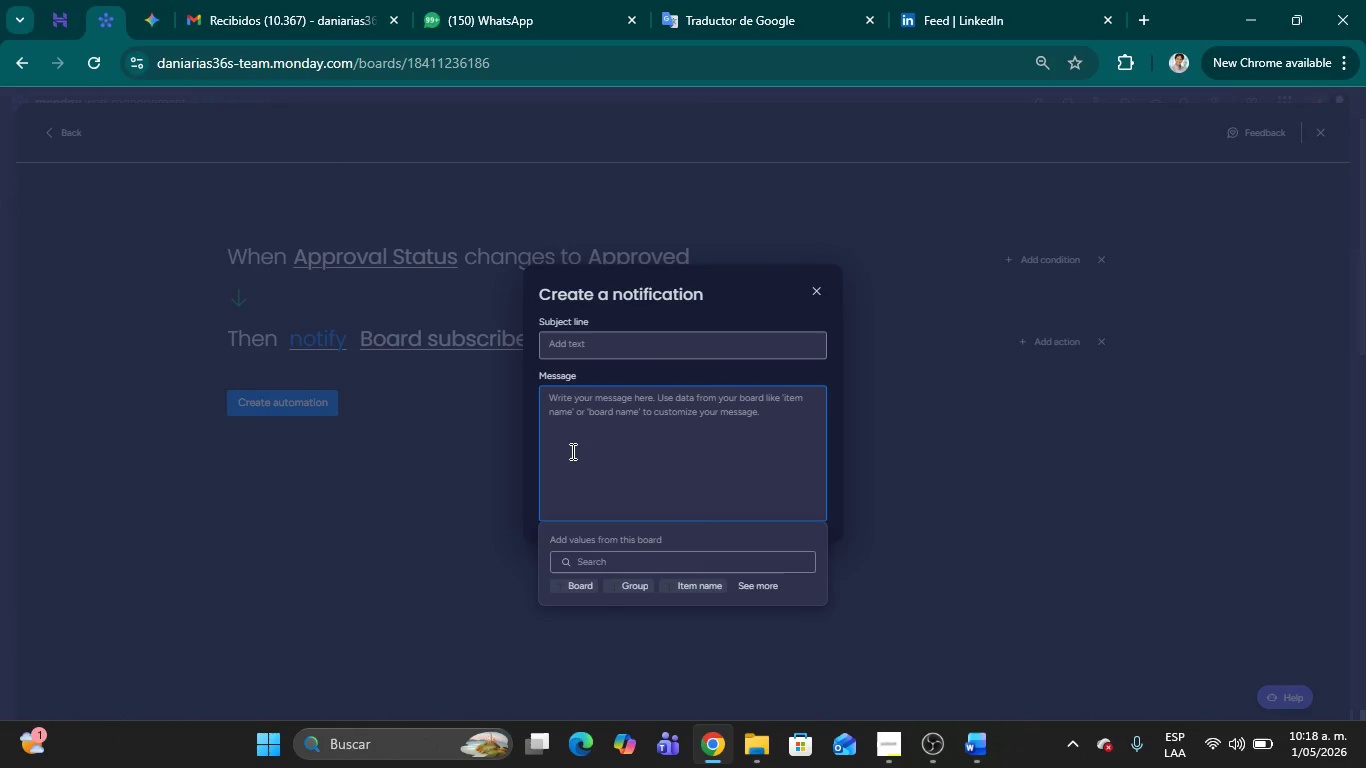 
left_click([571, 434])
 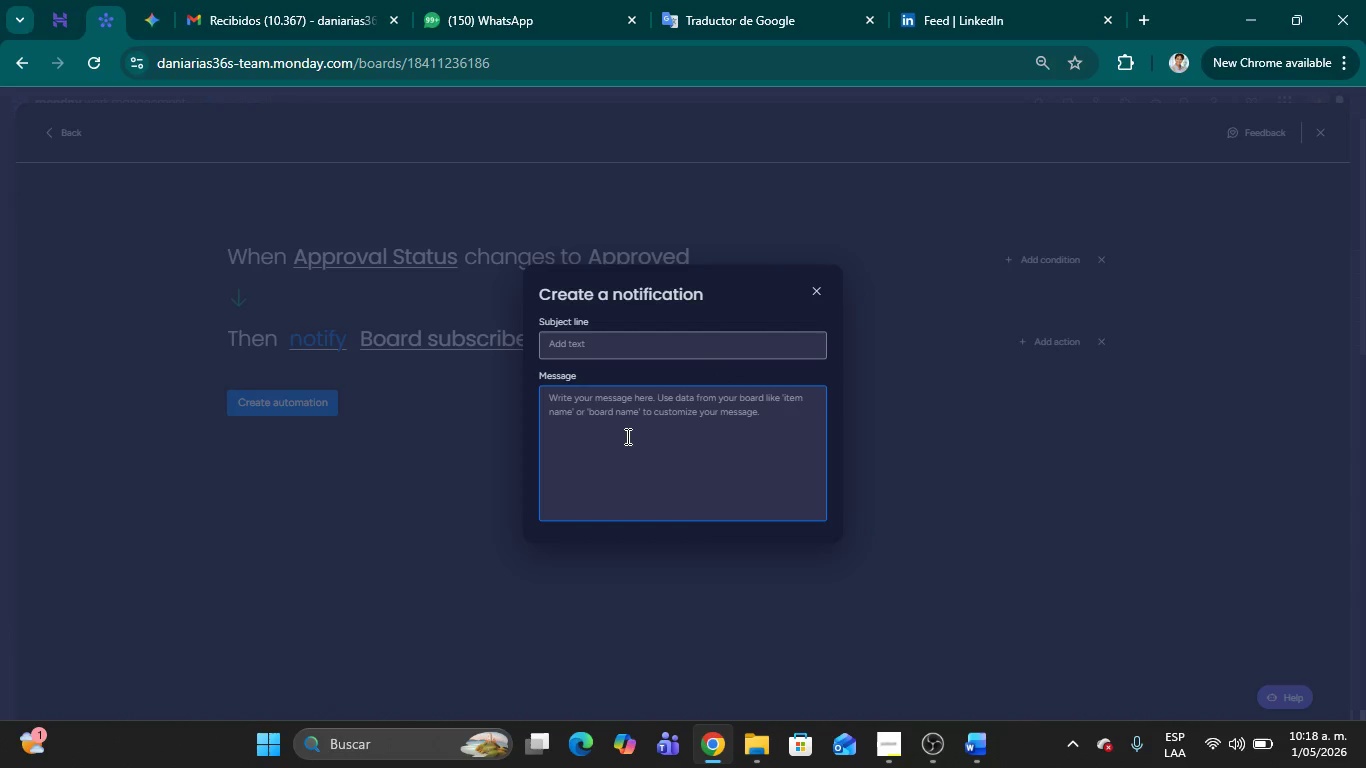 
wait(15.67)
 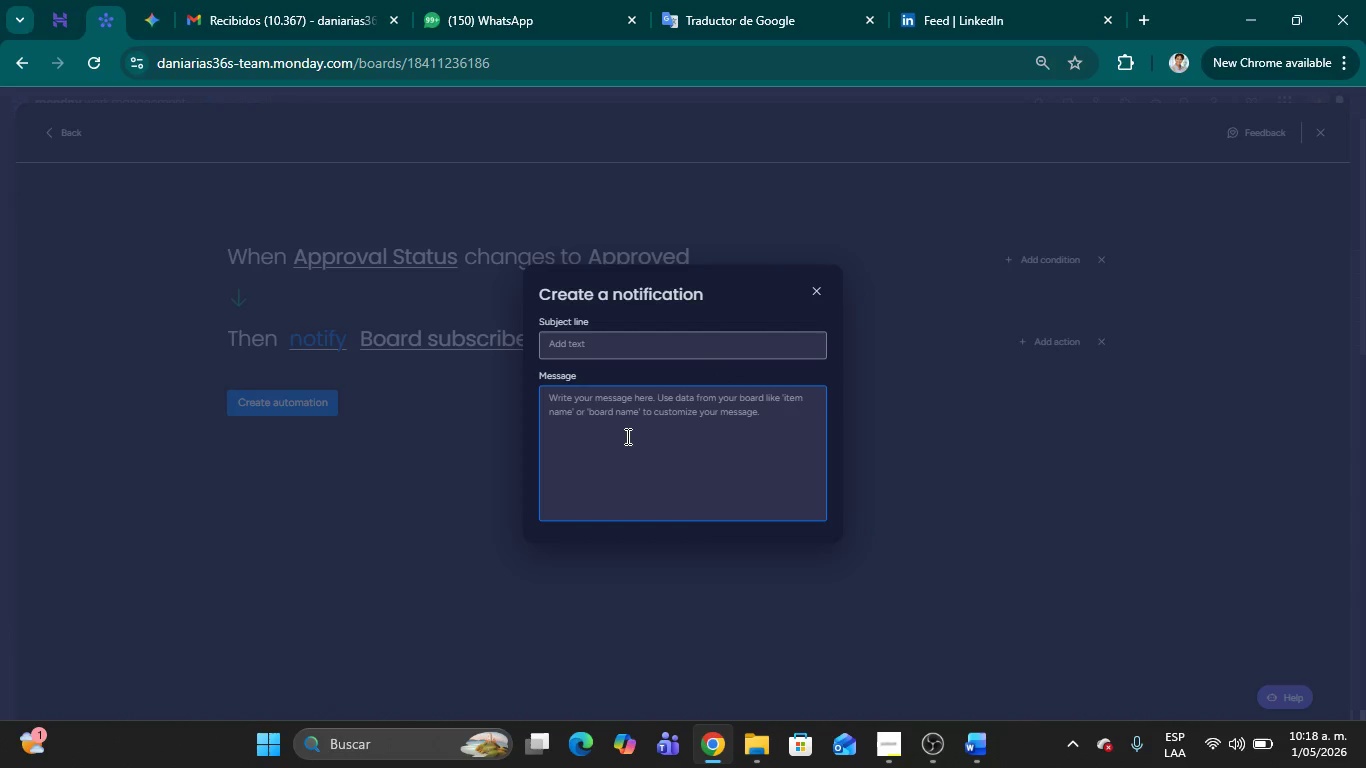 
left_click([588, 417])
 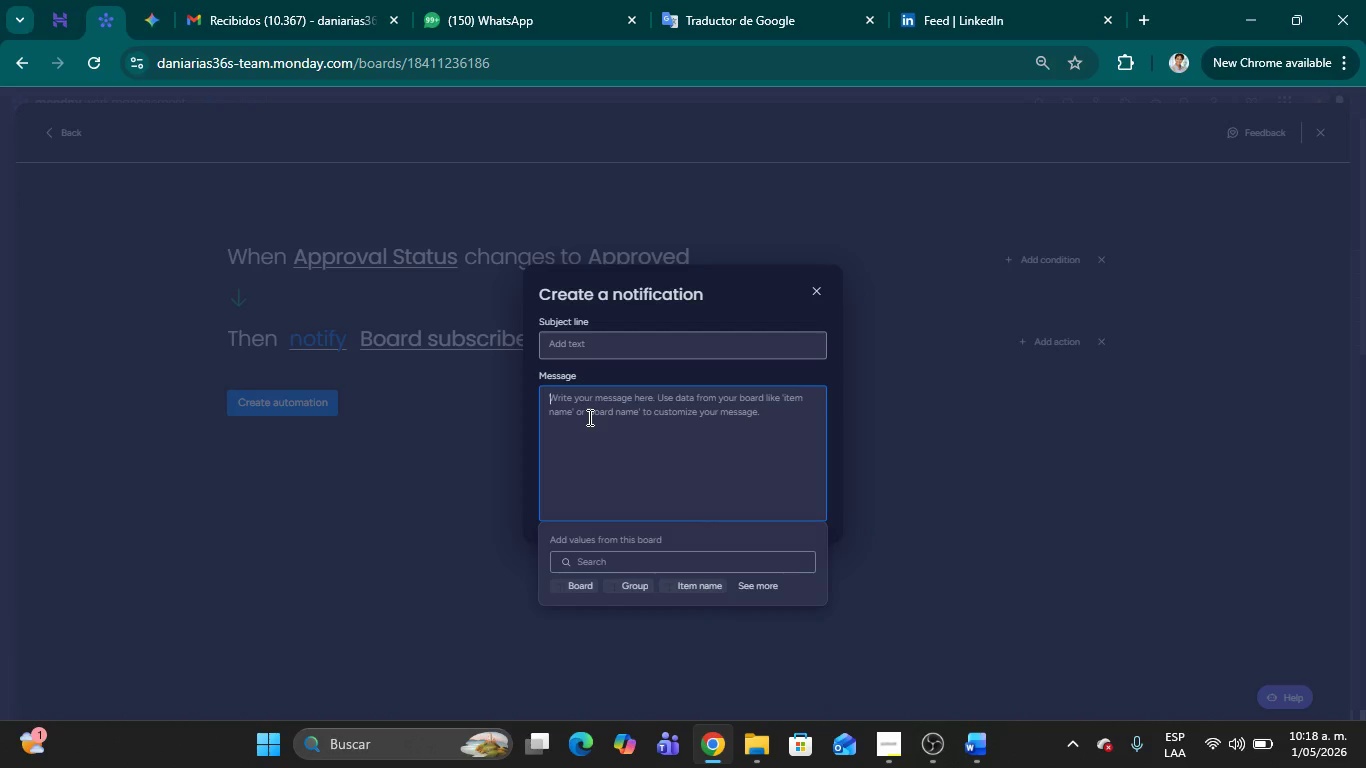 
type(Dear college> This is to inorm )
key(Backspace)
 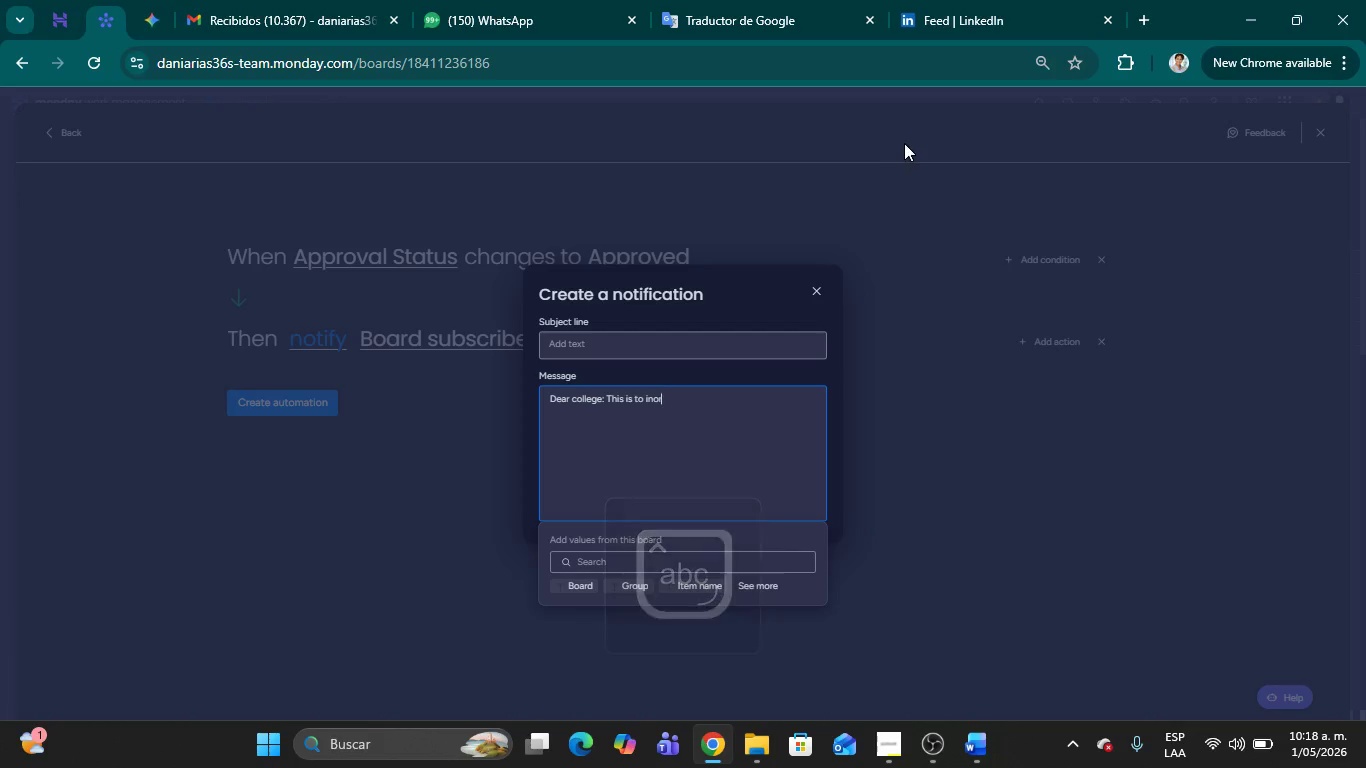 
key(Backspace)
key(Backspace)
key(Backspace)
type(form to that )
 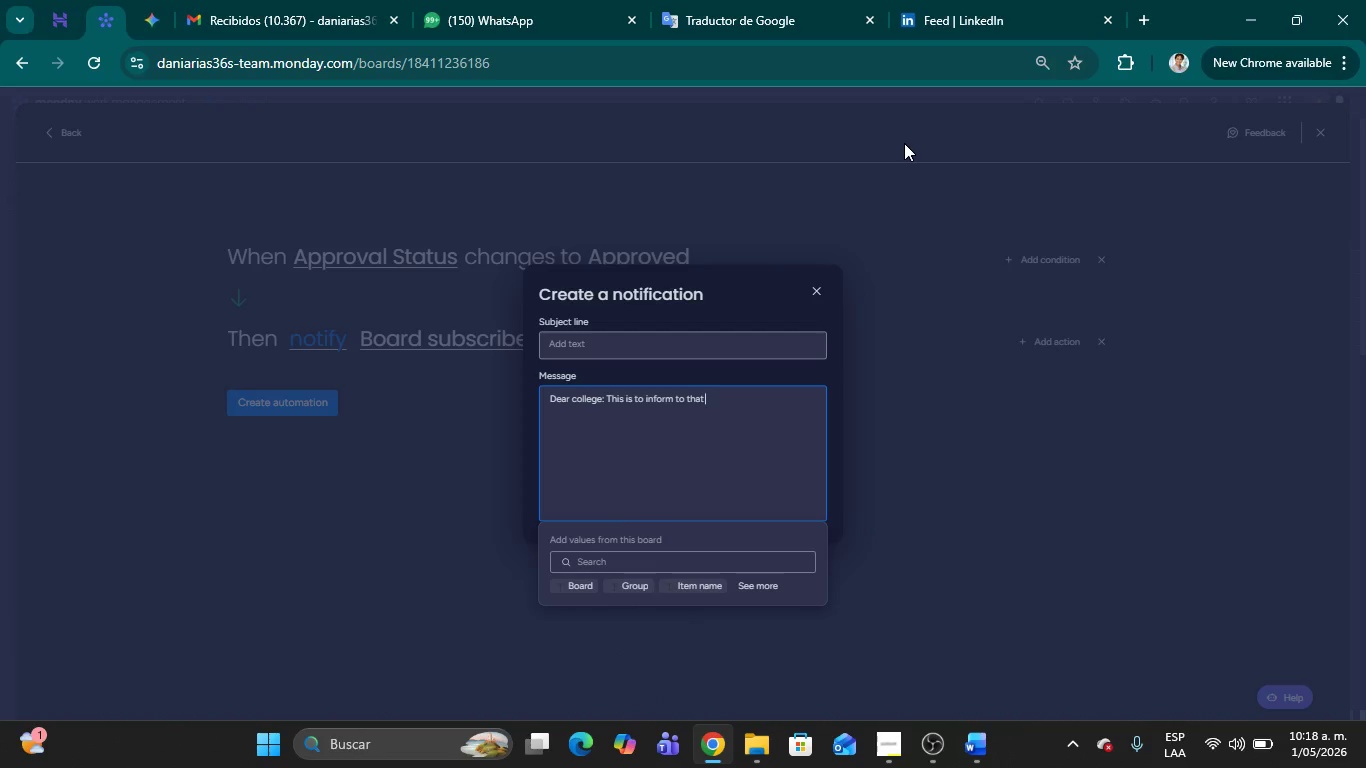 
wait(5.92)
 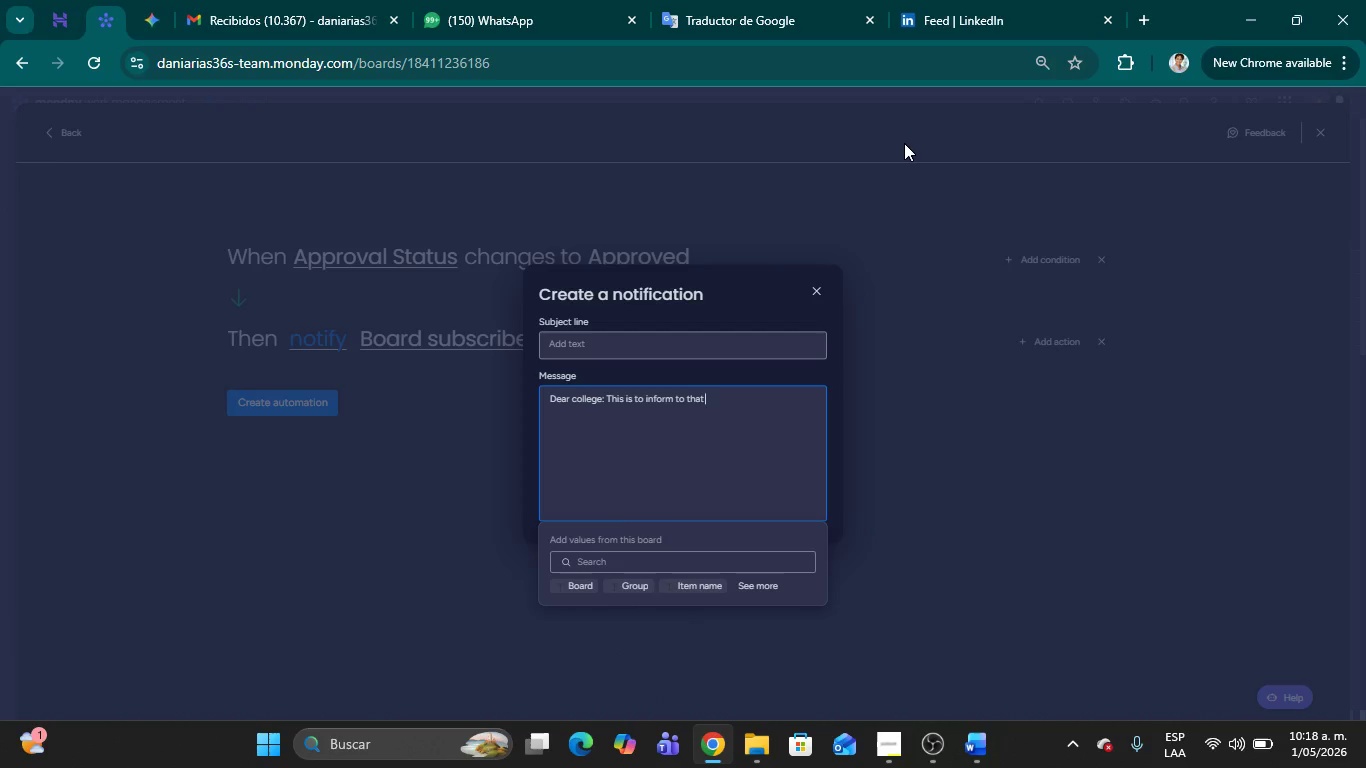 
type(you request for )
 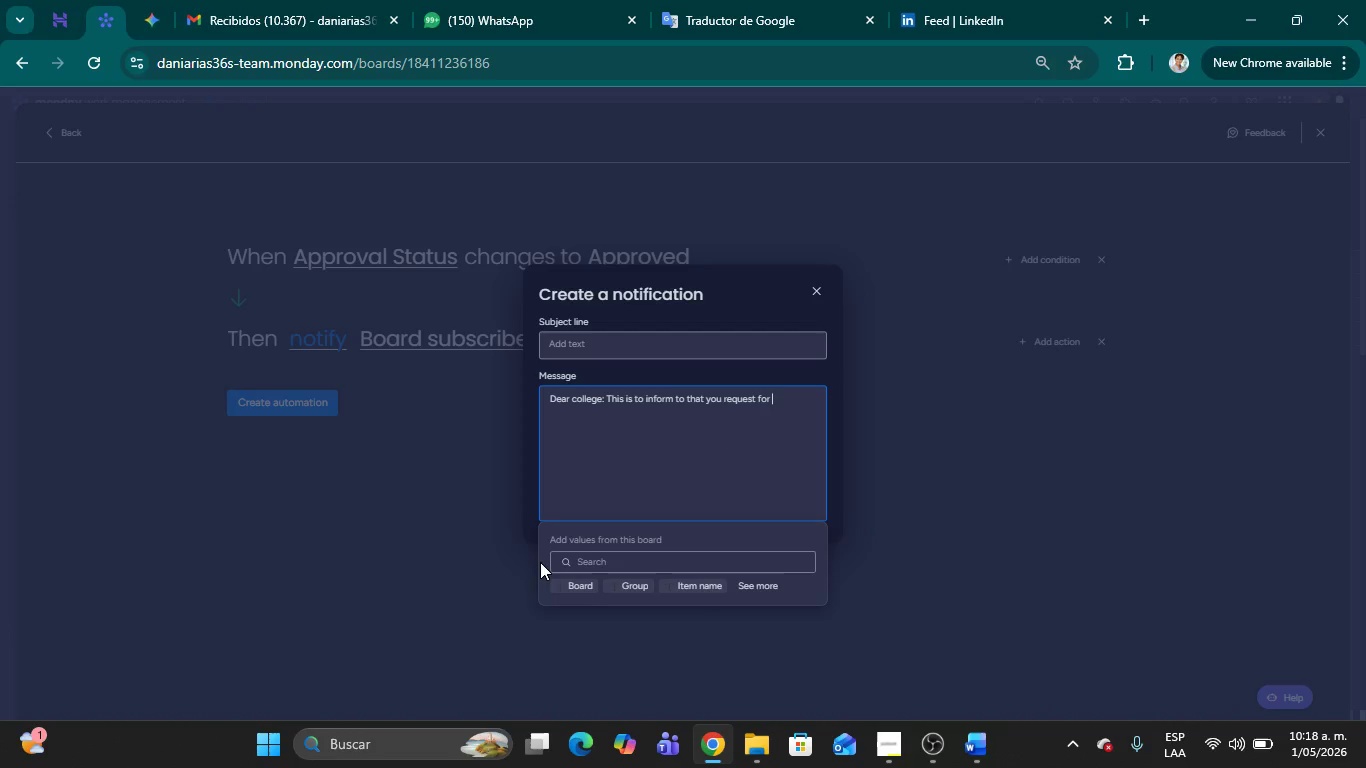 
left_click([602, 561])
 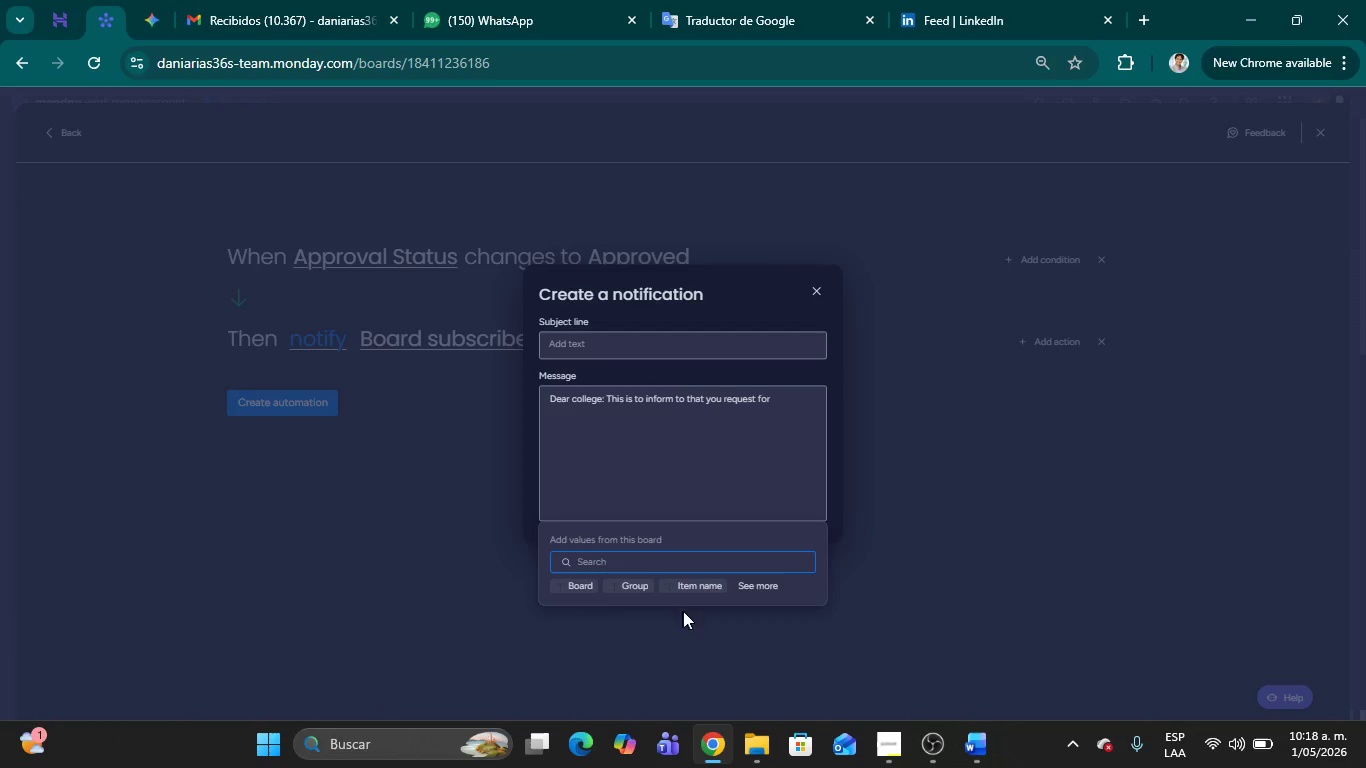 
left_click([684, 589])
 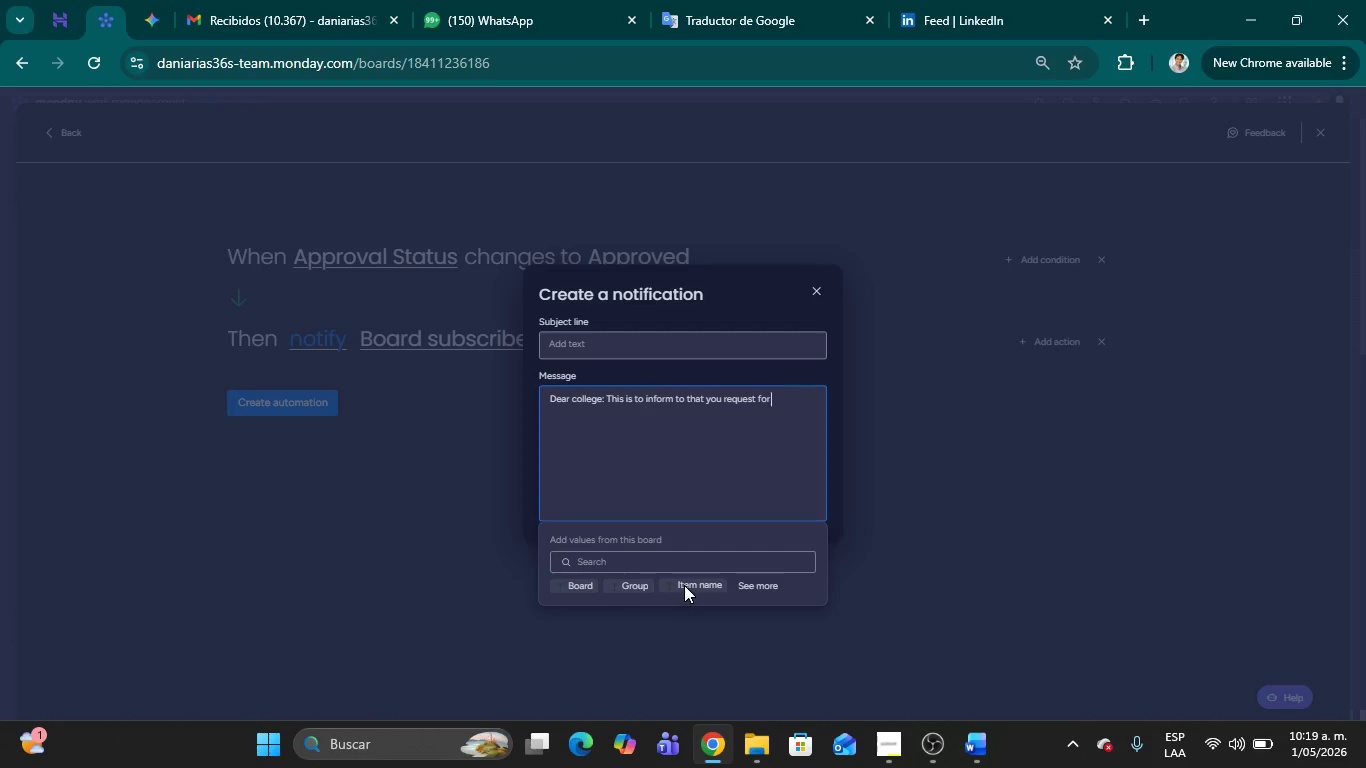 
left_click([684, 585])
 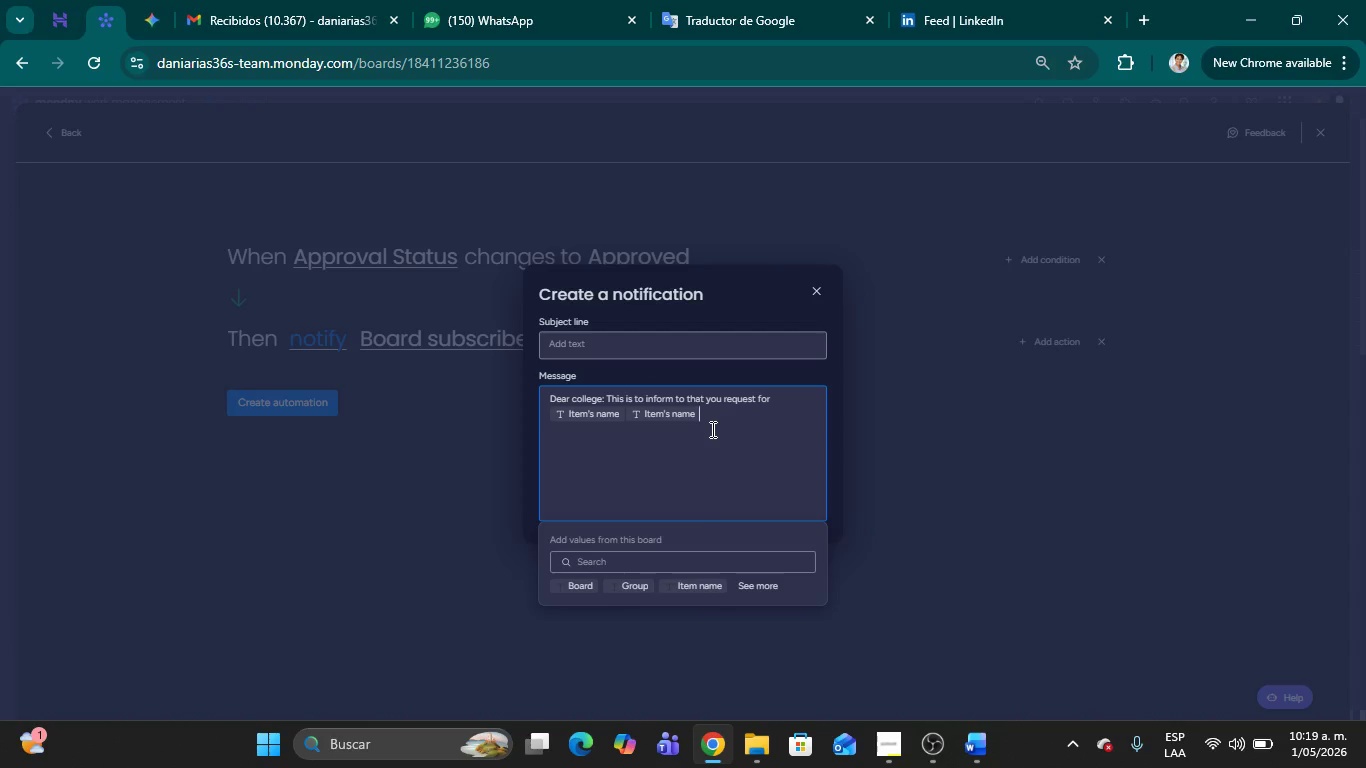 
key(Backspace)
type( has benn apr)
key(Backspace)
type(proved. Our procurement team will proc)
 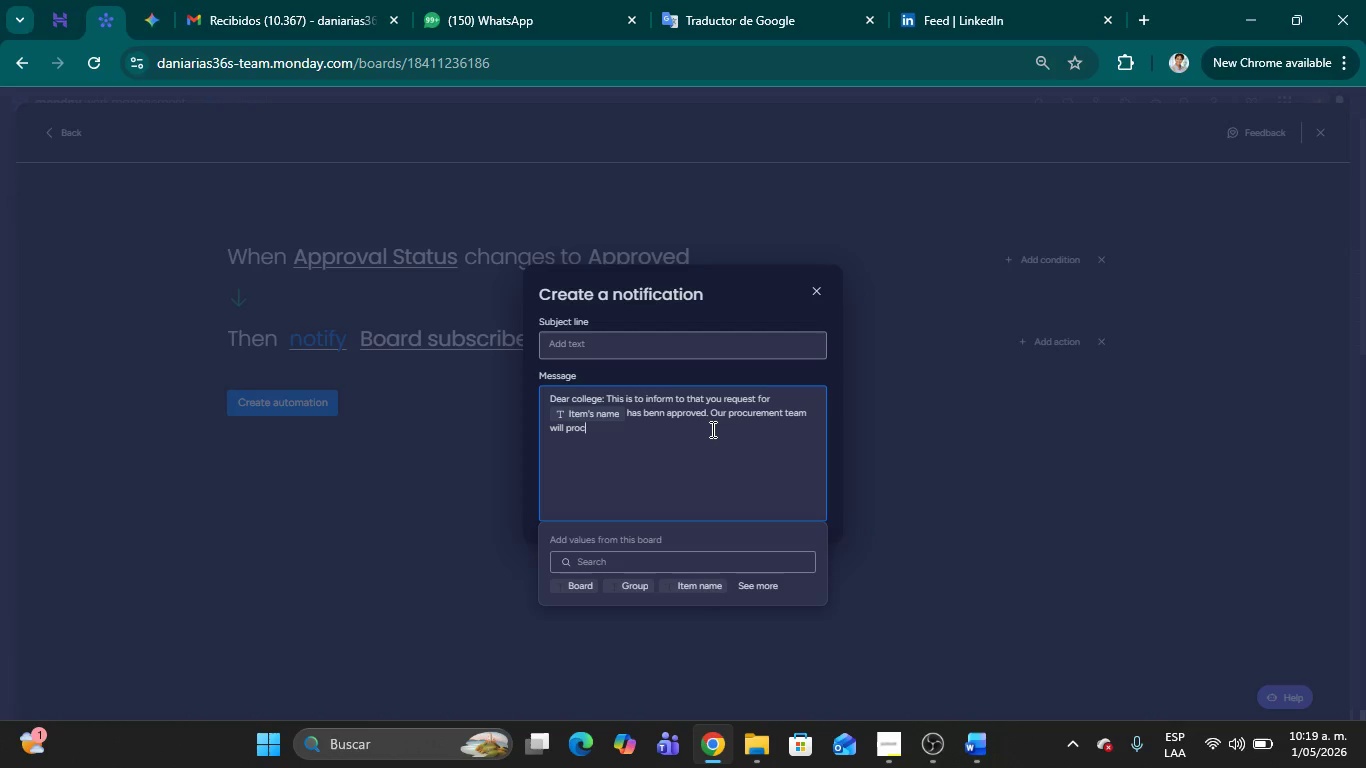 
type(eed with the ored)
key(Backspace)
key(Backspace)
key(Backspace)
type(rder )
 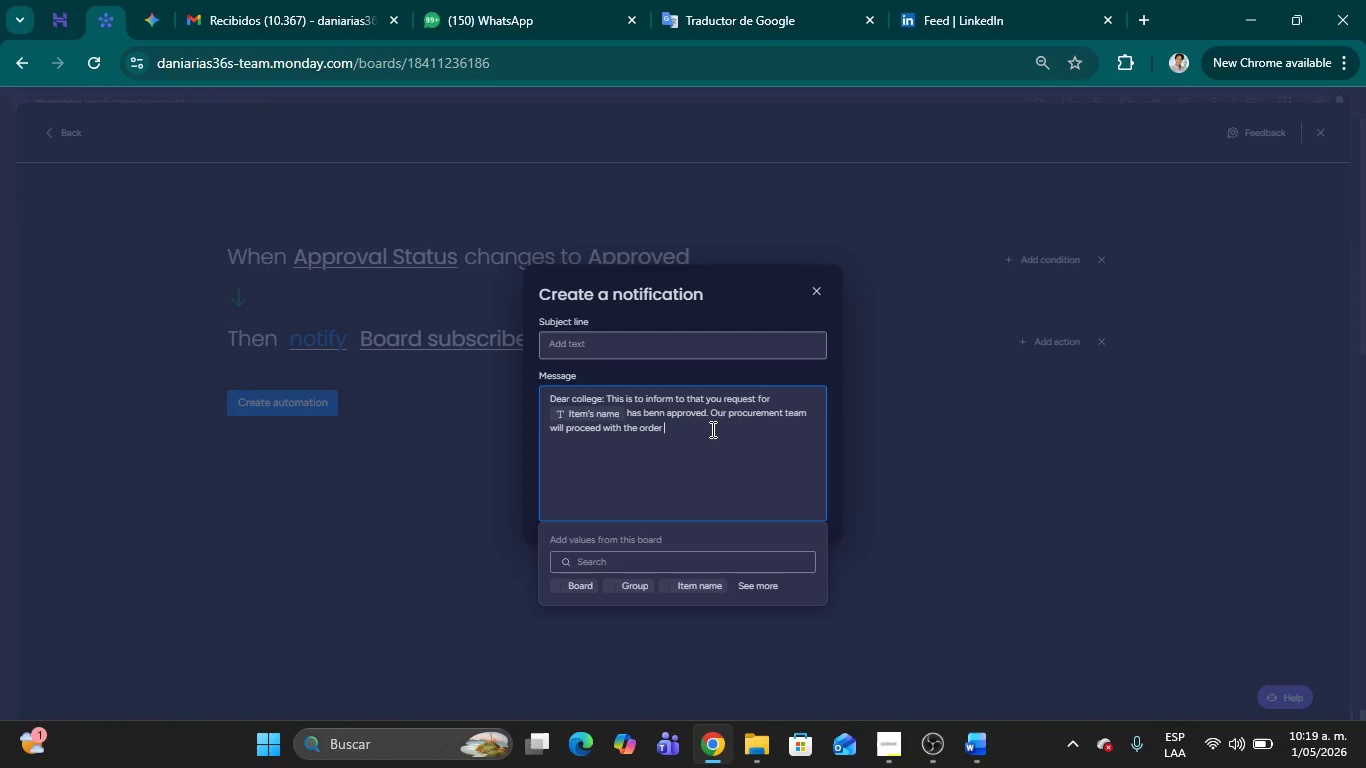 
type(shortly. Yo)
 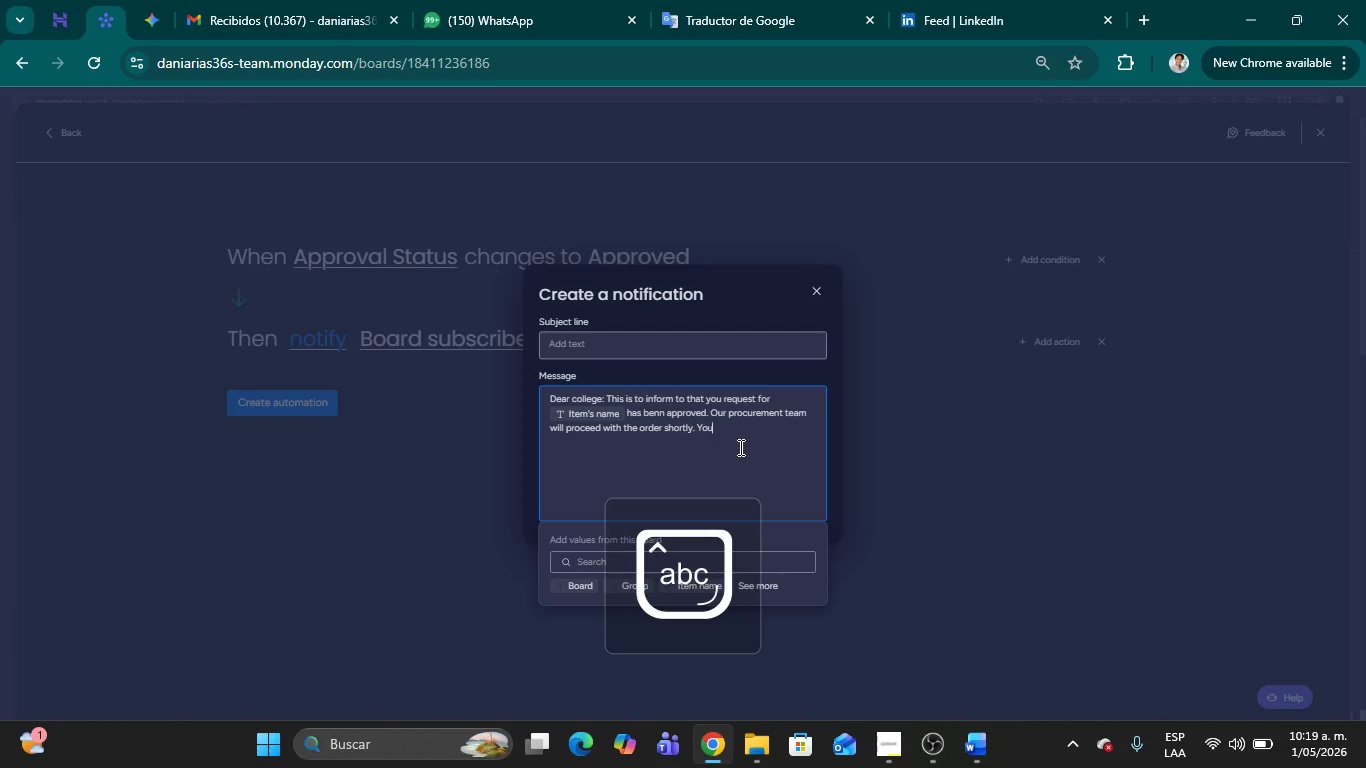 
type(u can track the progress in the c`)
key(Backspace)
type(lassro)
 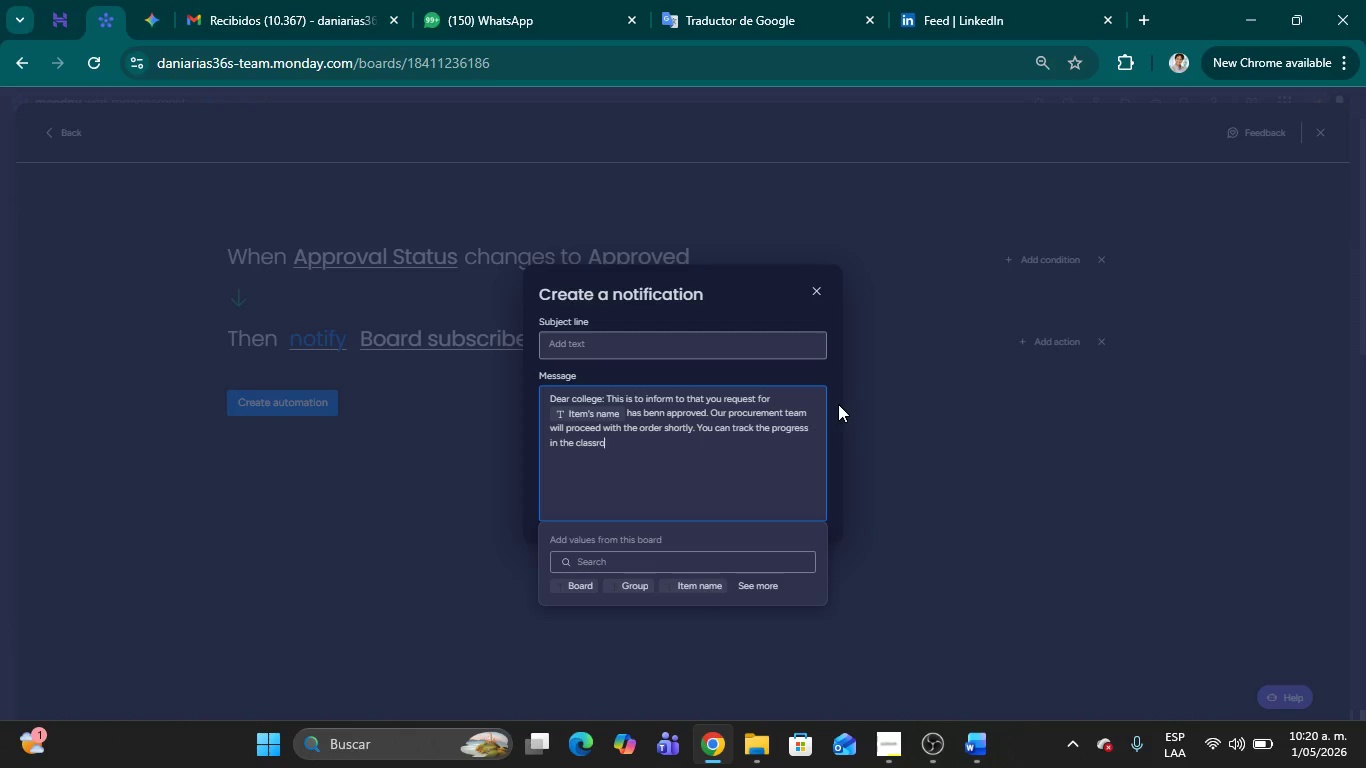 
type(me )
 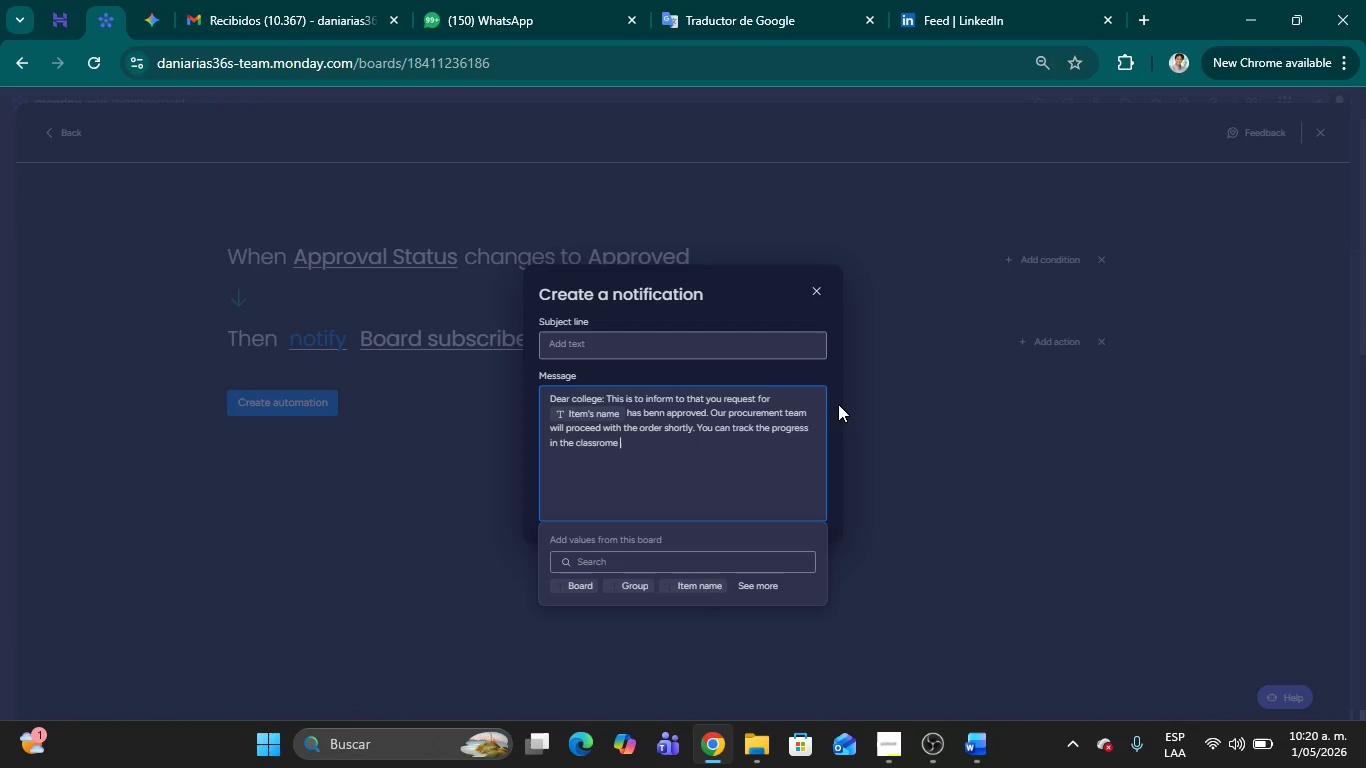 
type(suplice )
key(Backspace)
key(Backspace)
key(Backspace)
type(es )
 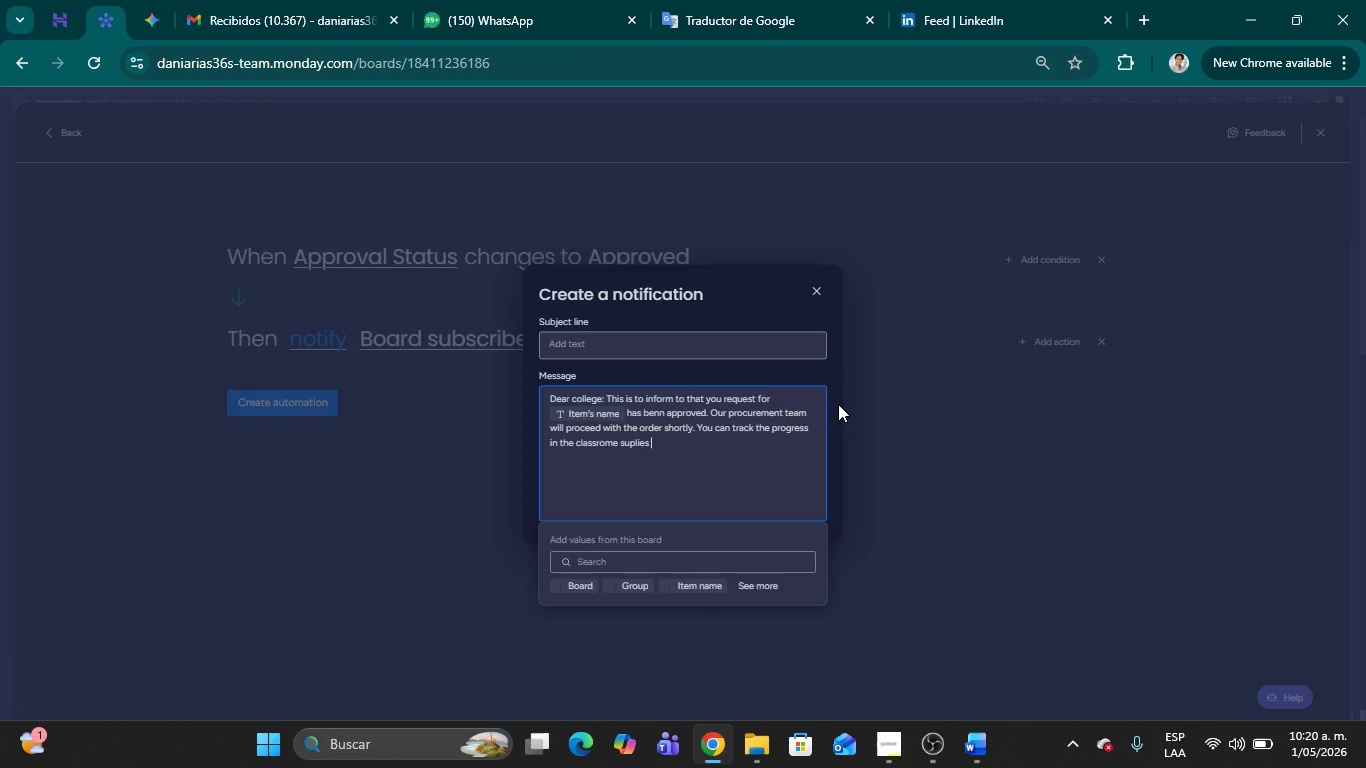 
key(ArrowLeft)
 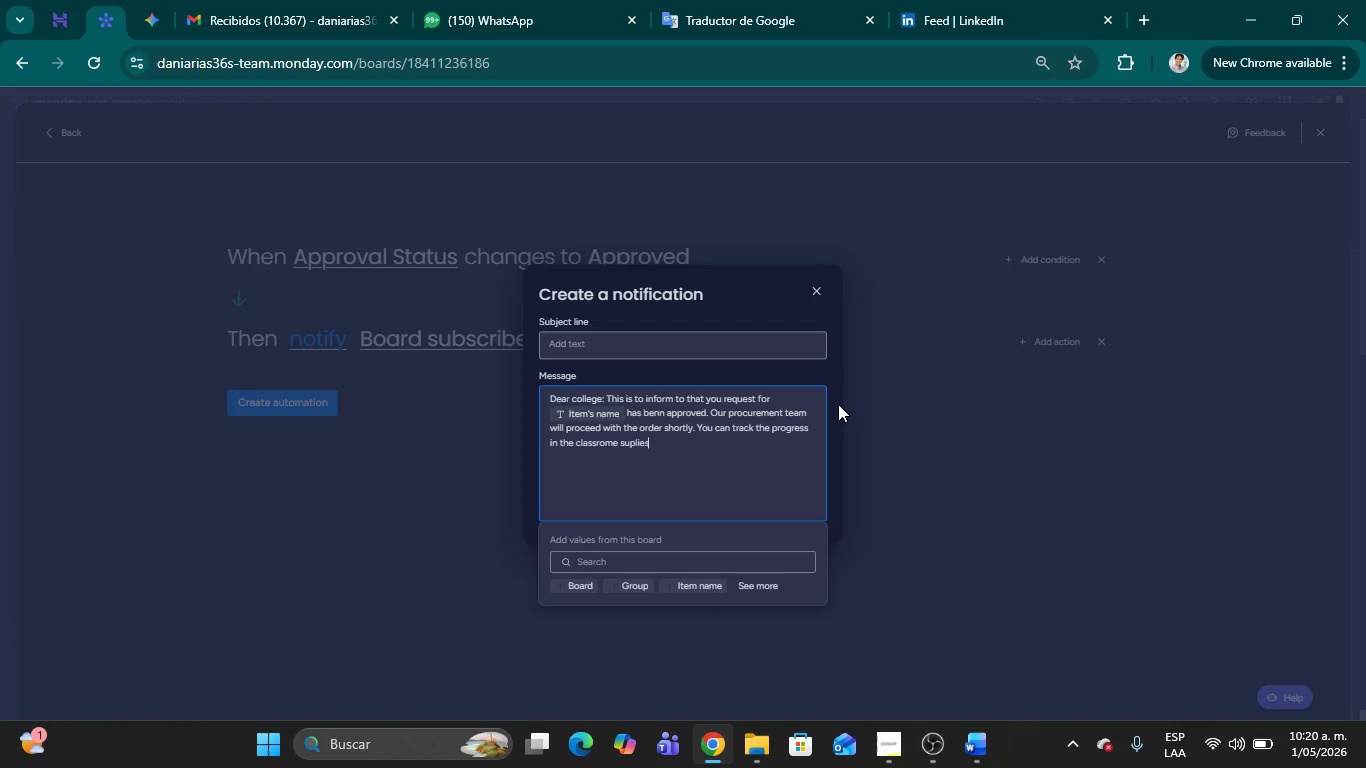 
key(ArrowLeft)
 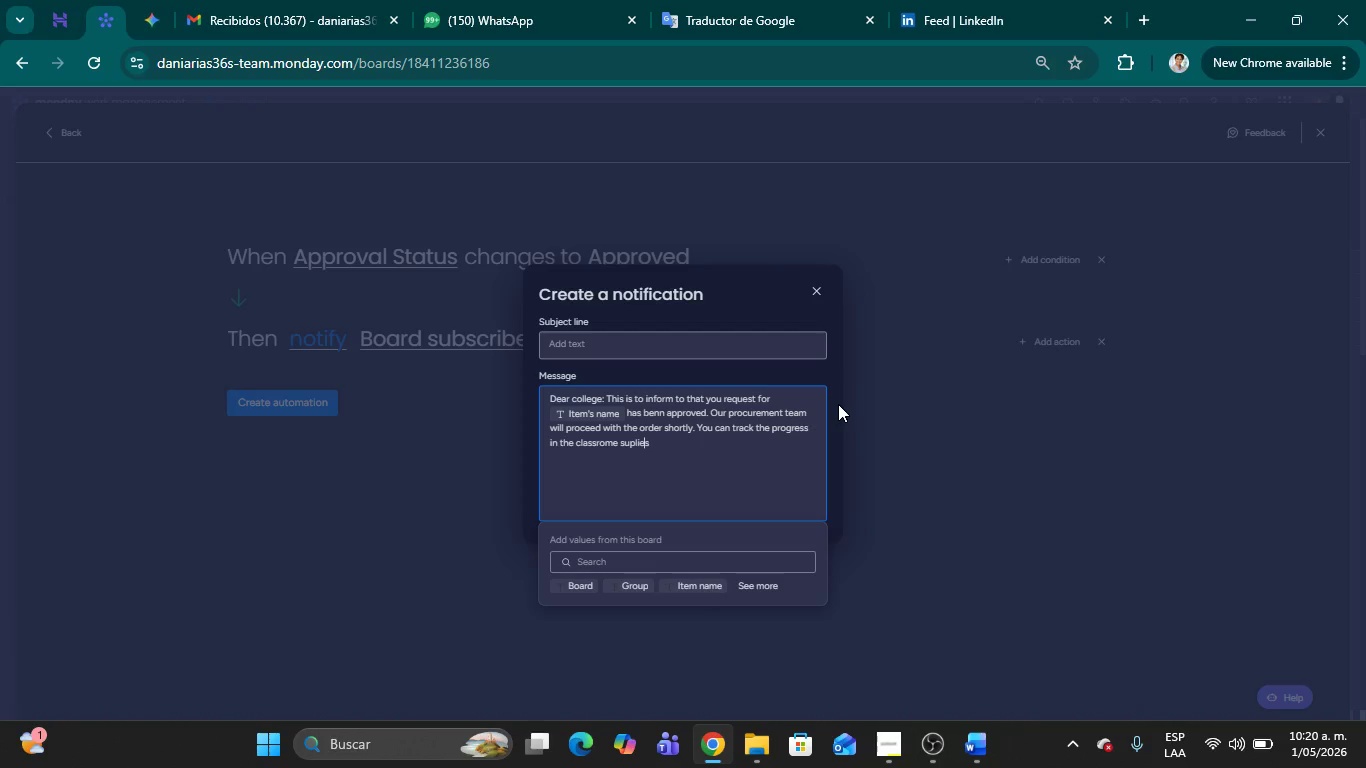 
key(ArrowLeft)
 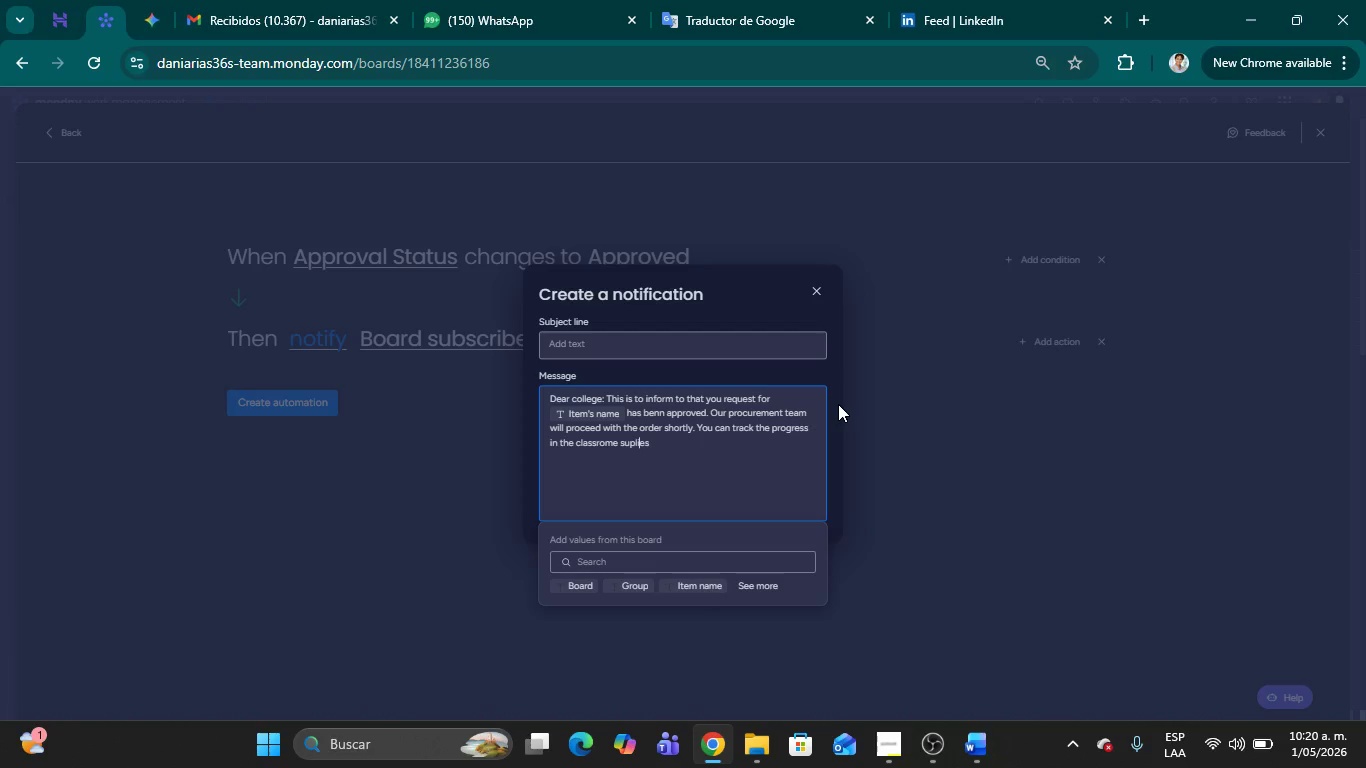 
key(ArrowLeft)
 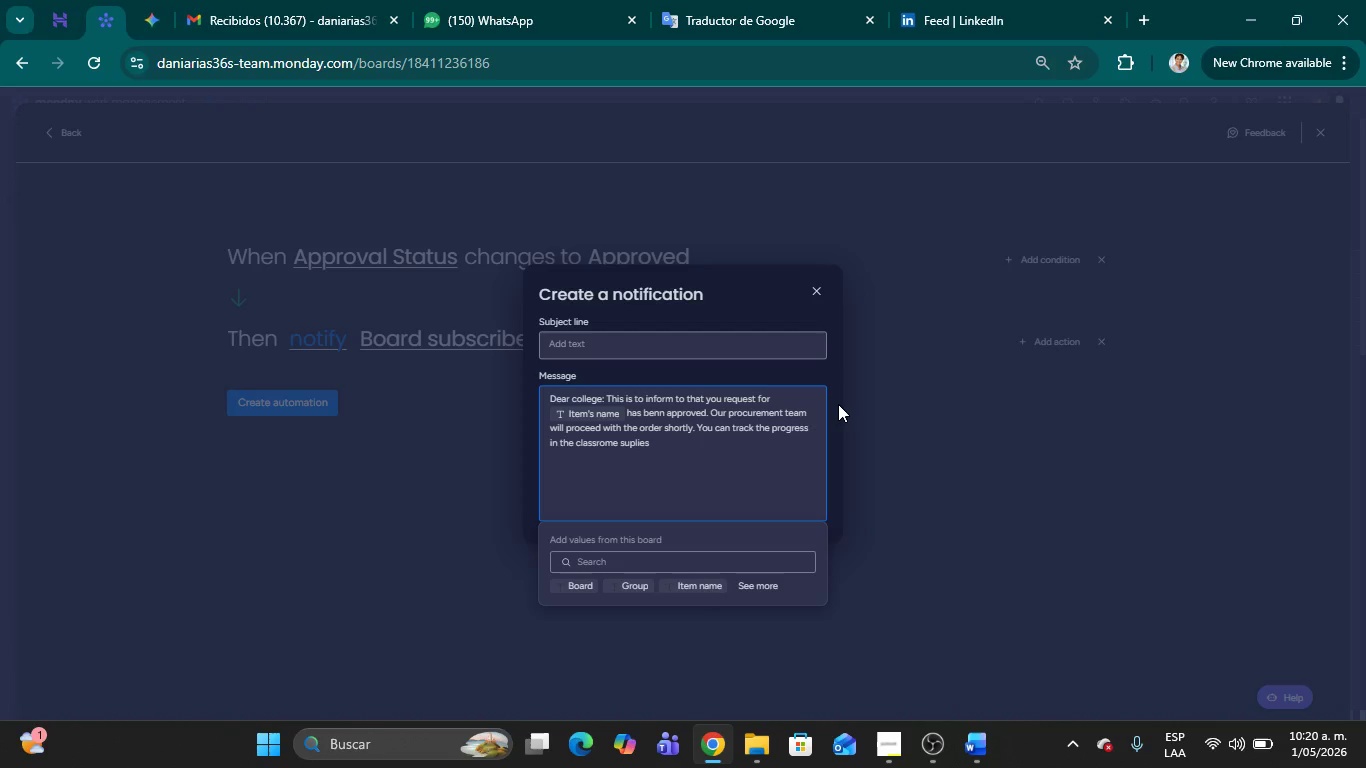 
key(P)
 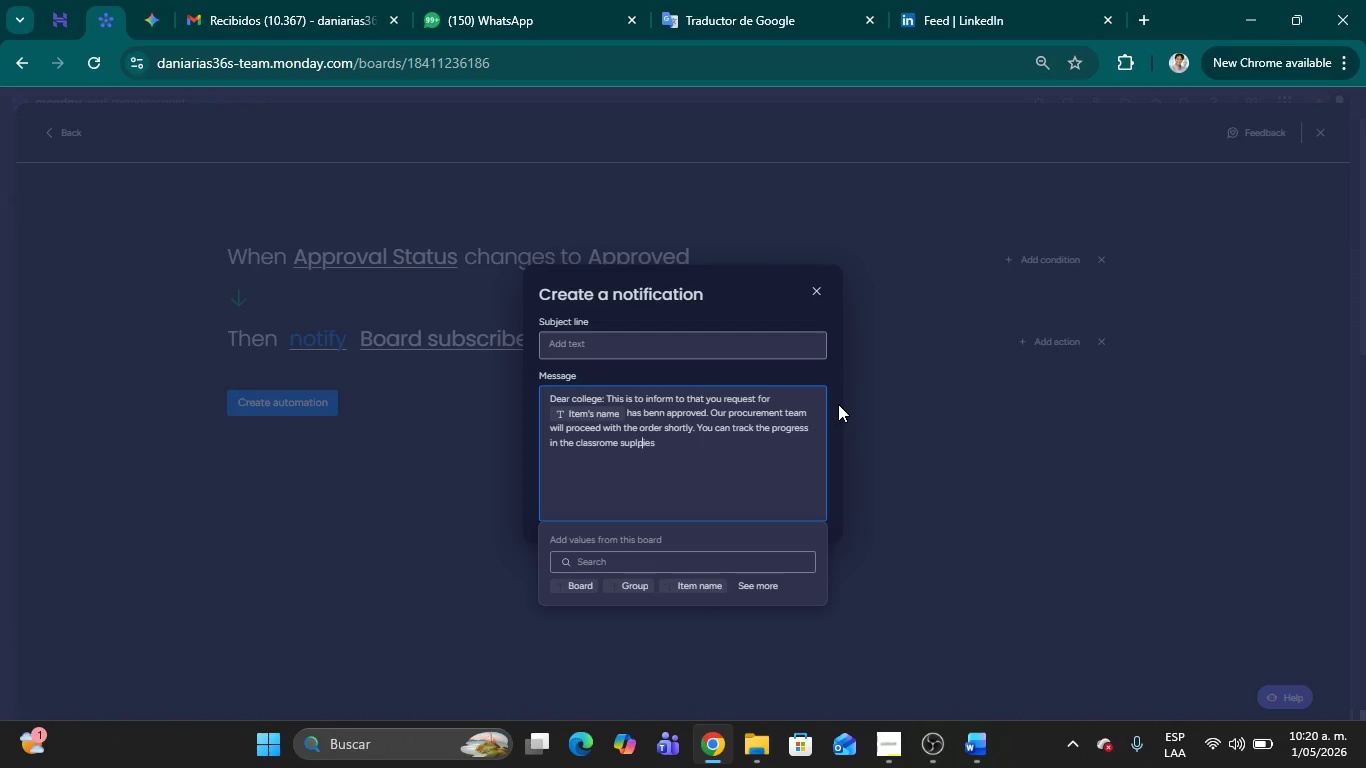 
key(ArrowRight)
 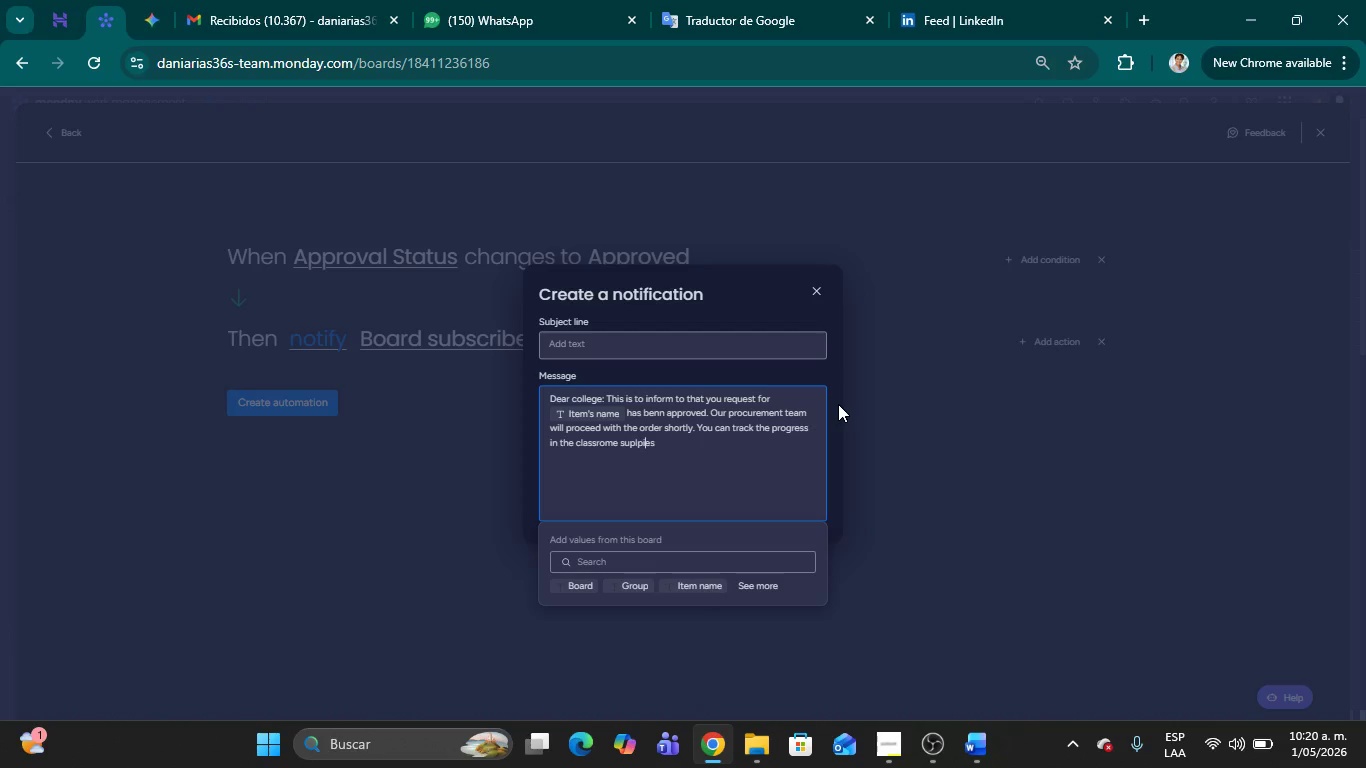 
key(ArrowRight)
 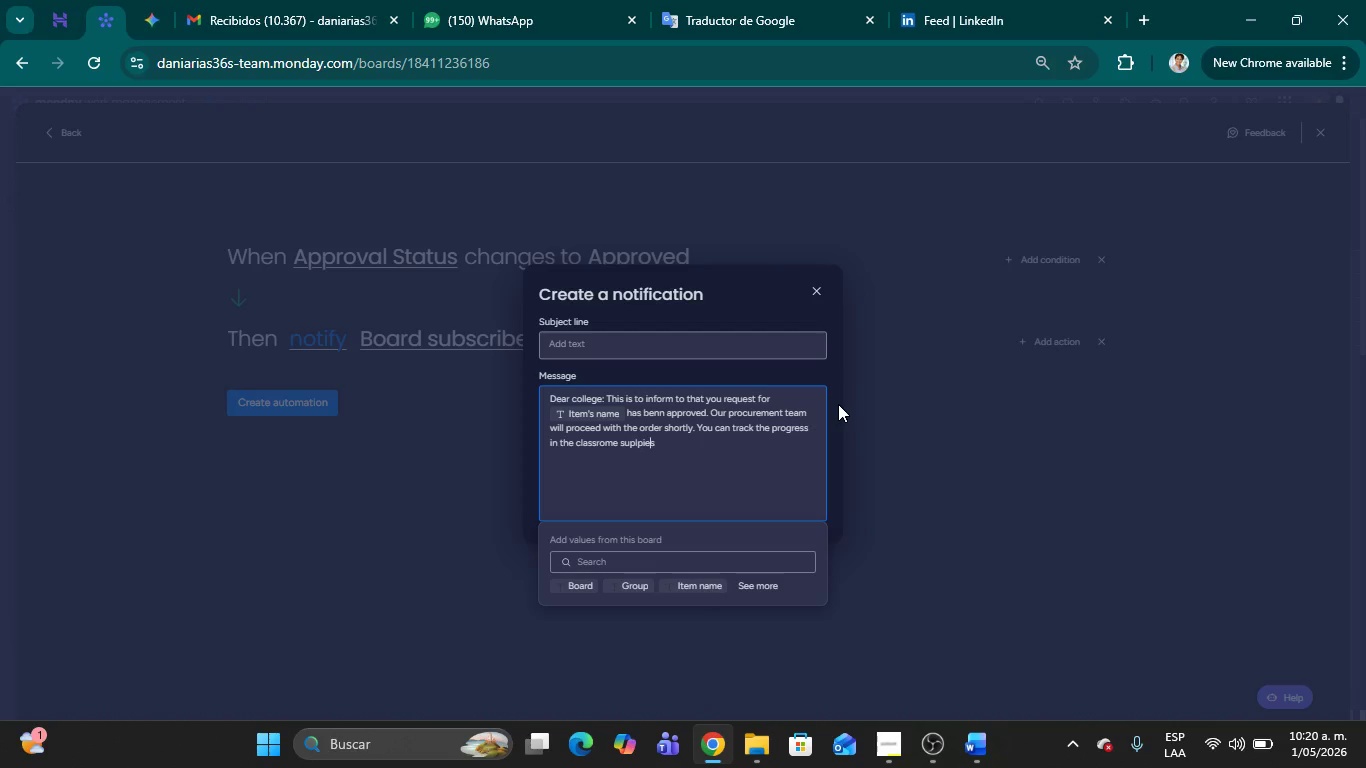 
key(ArrowRight)
 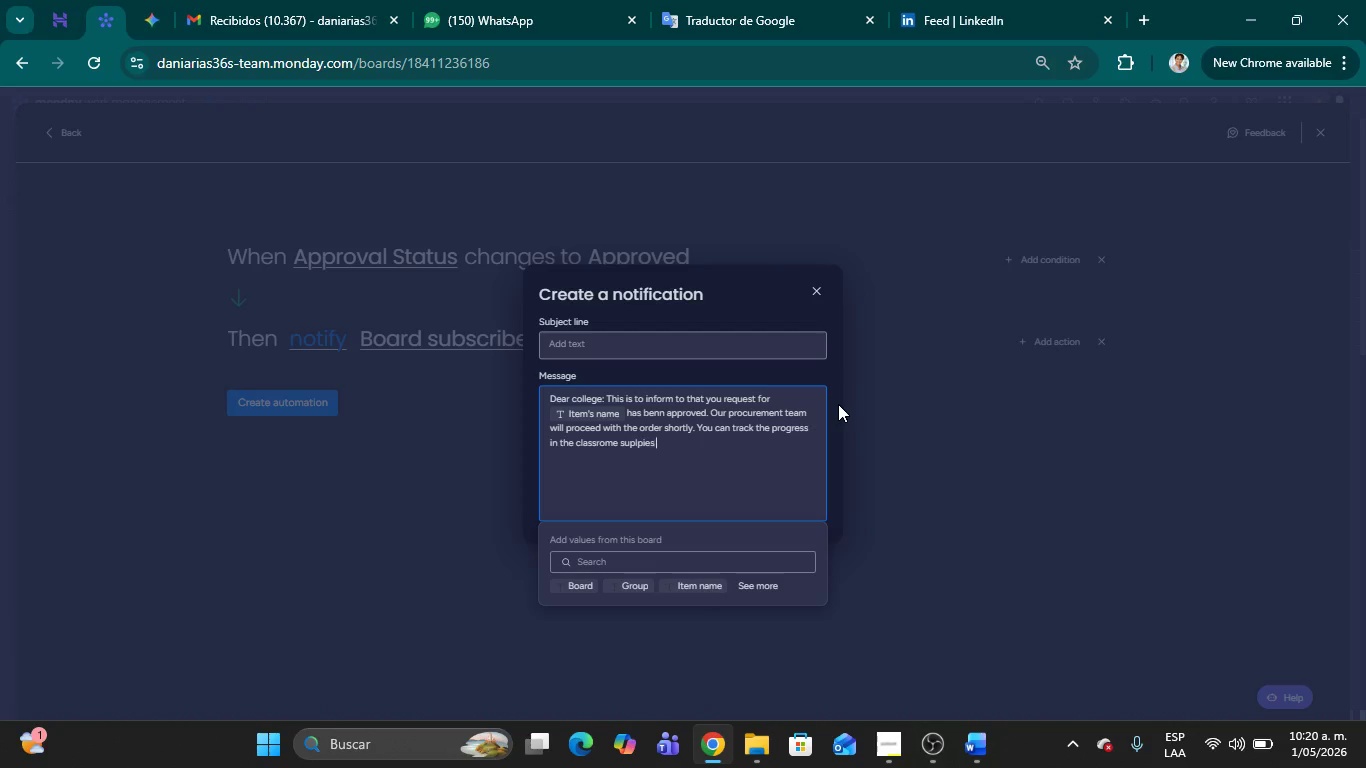 
key(ArrowRight)
 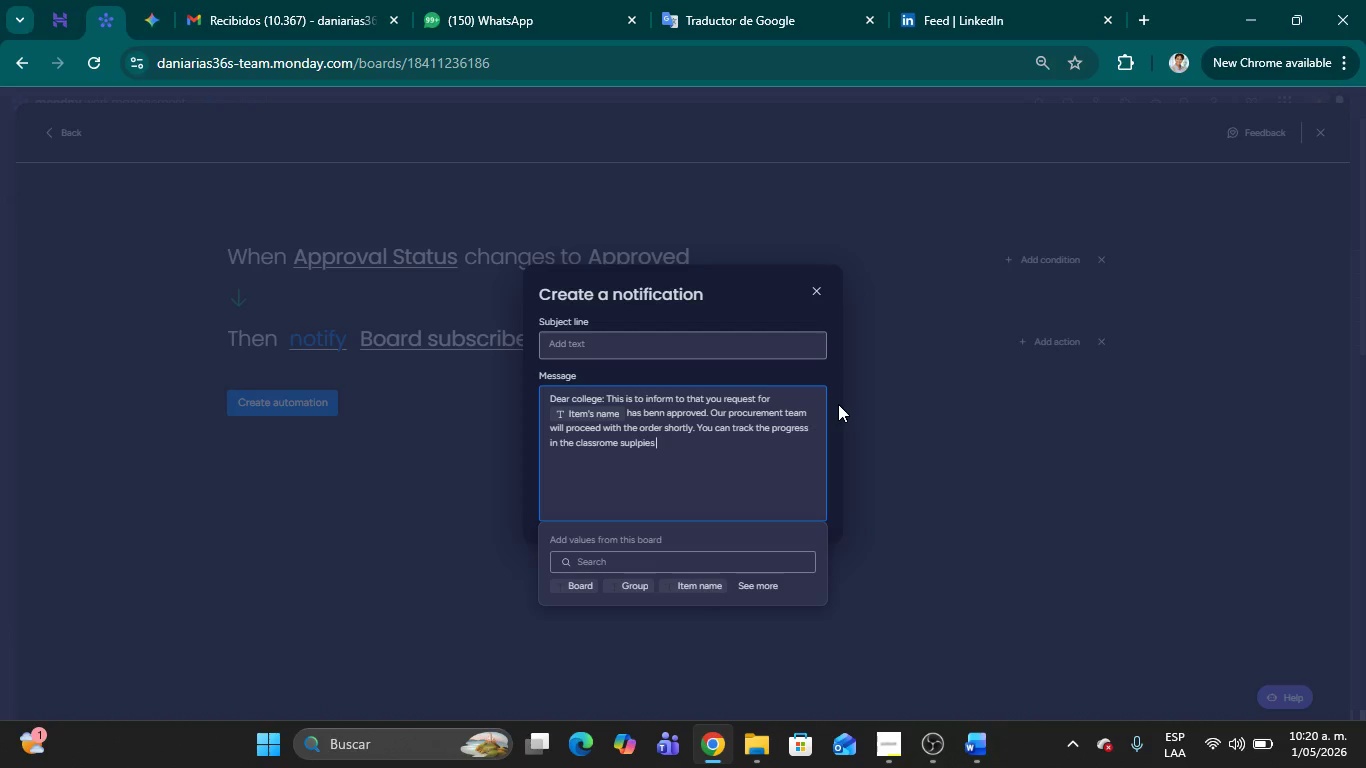 
key(ArrowLeft)
 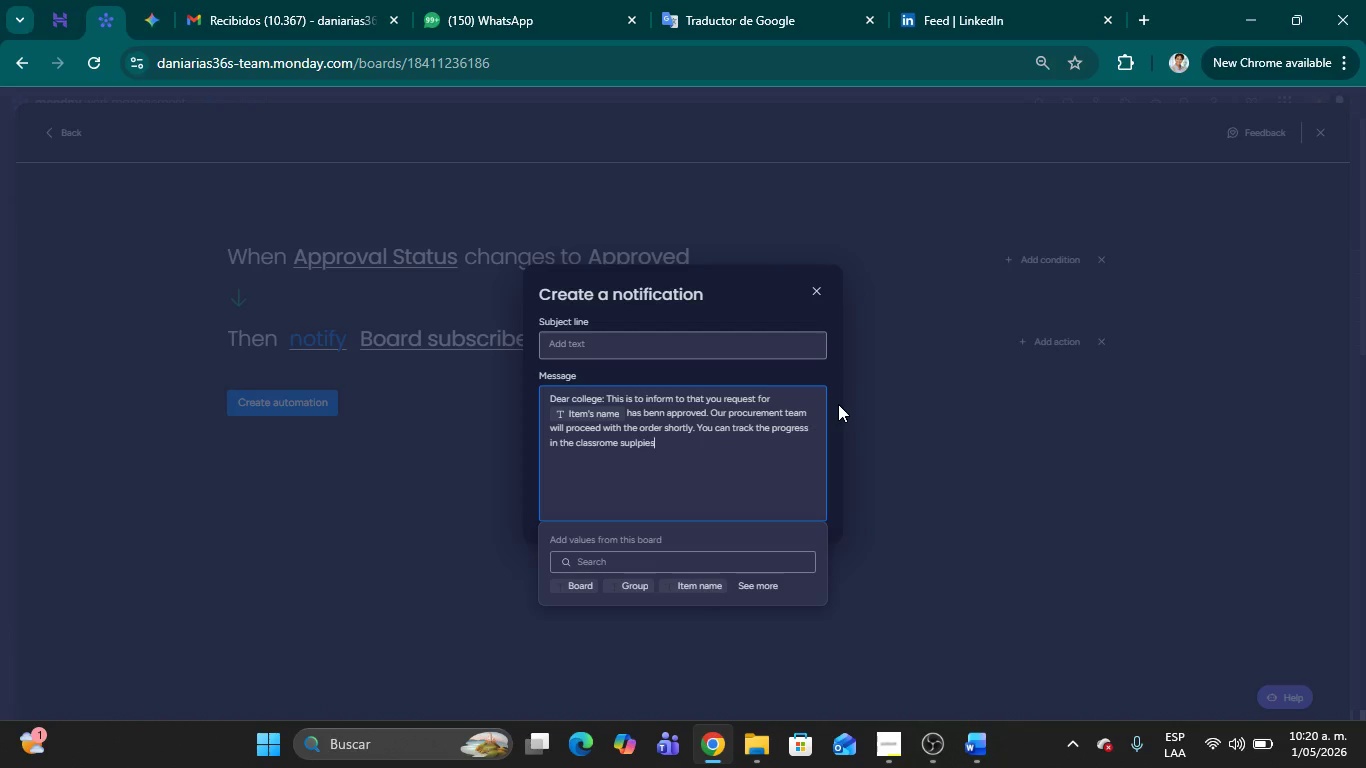 
key(ArrowLeft)
 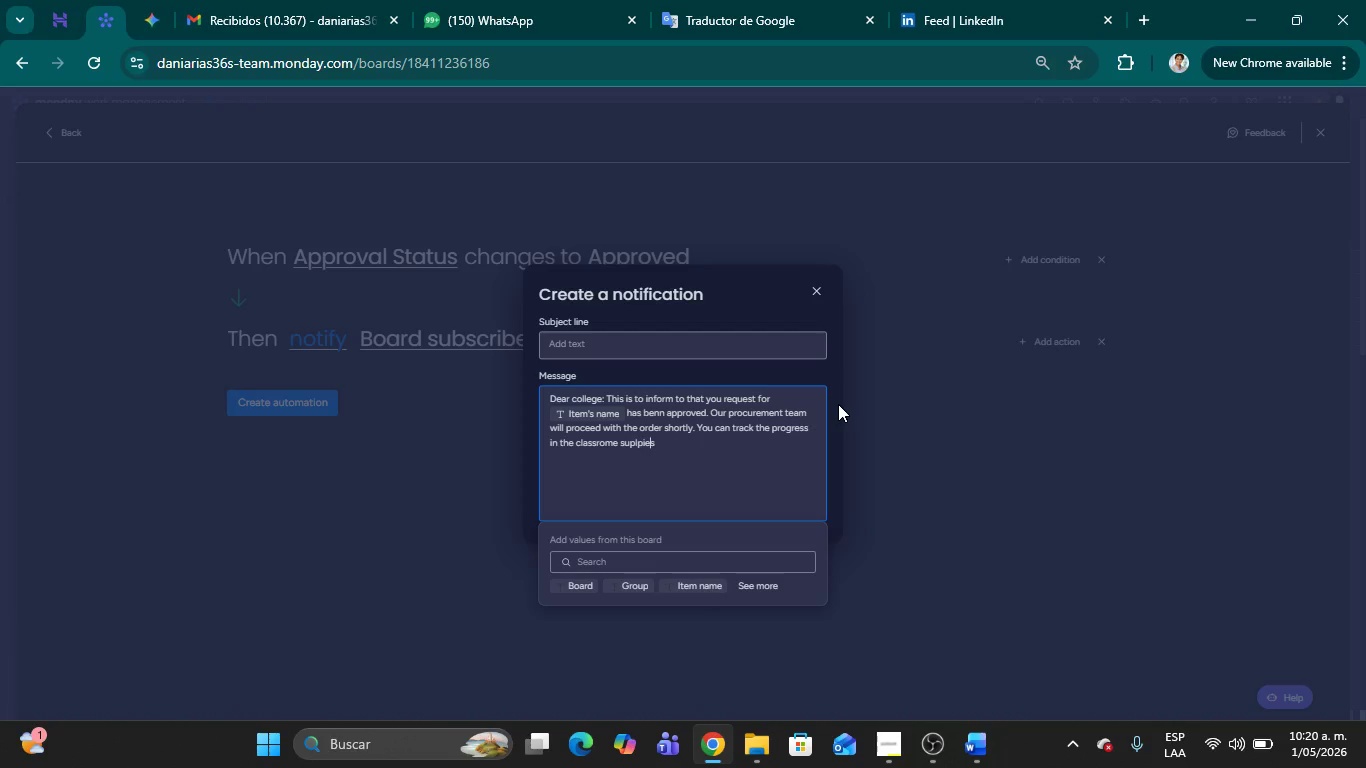 
key(ArrowLeft)
 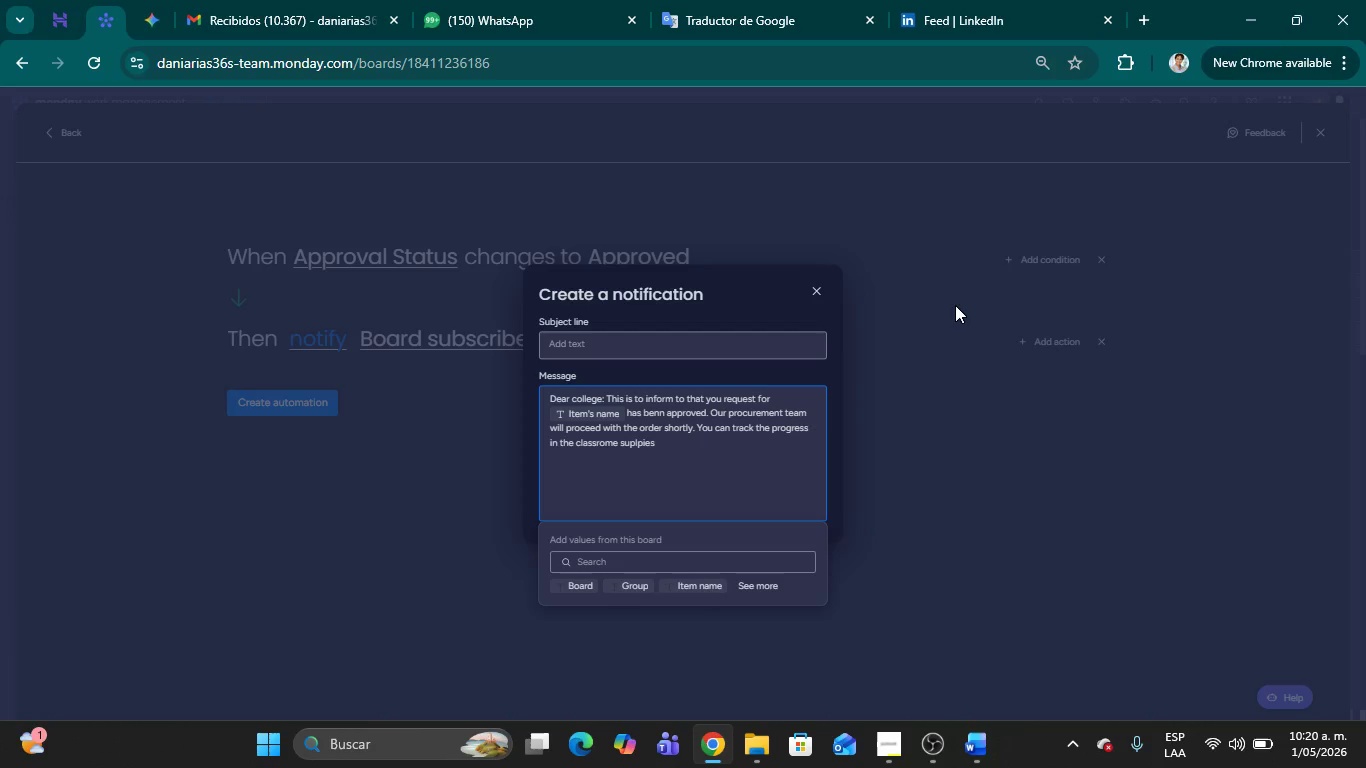 
key(ArrowLeft)
 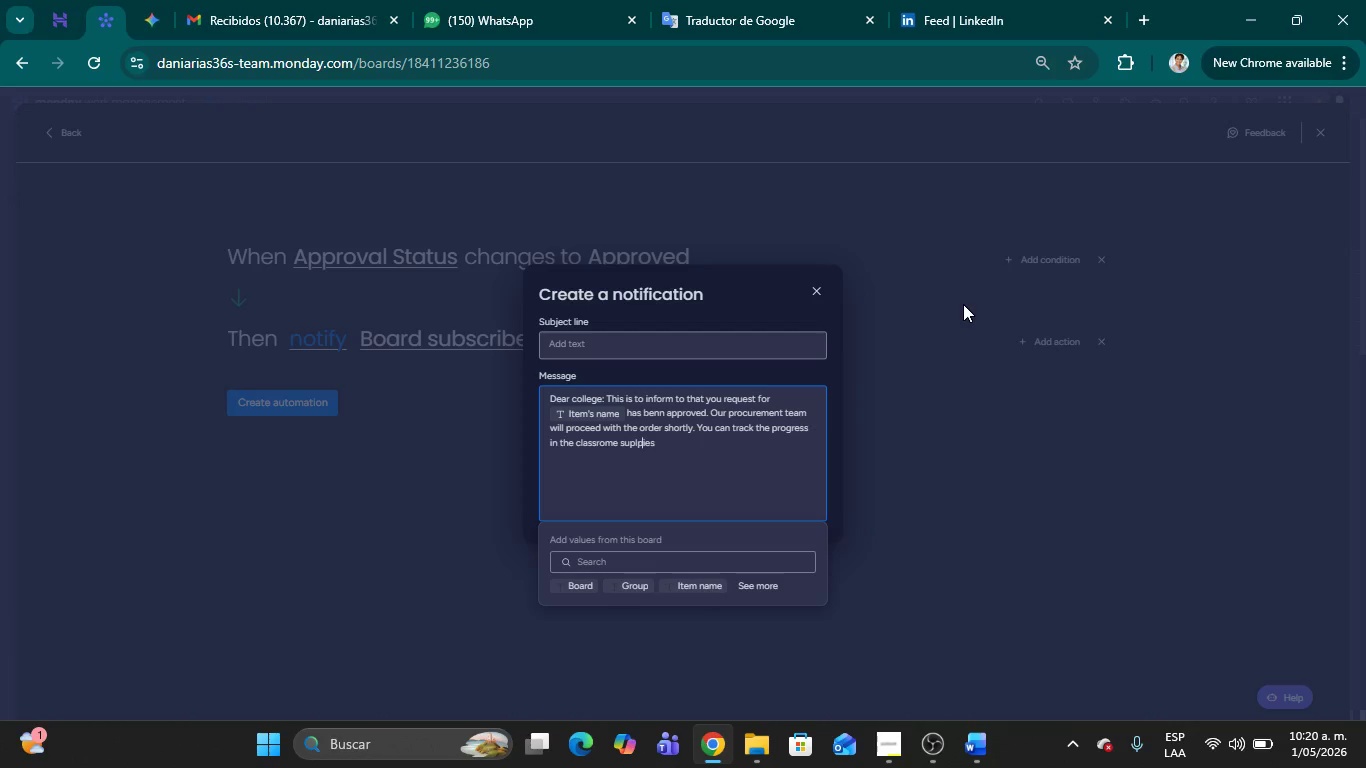 
key(ArrowLeft)
 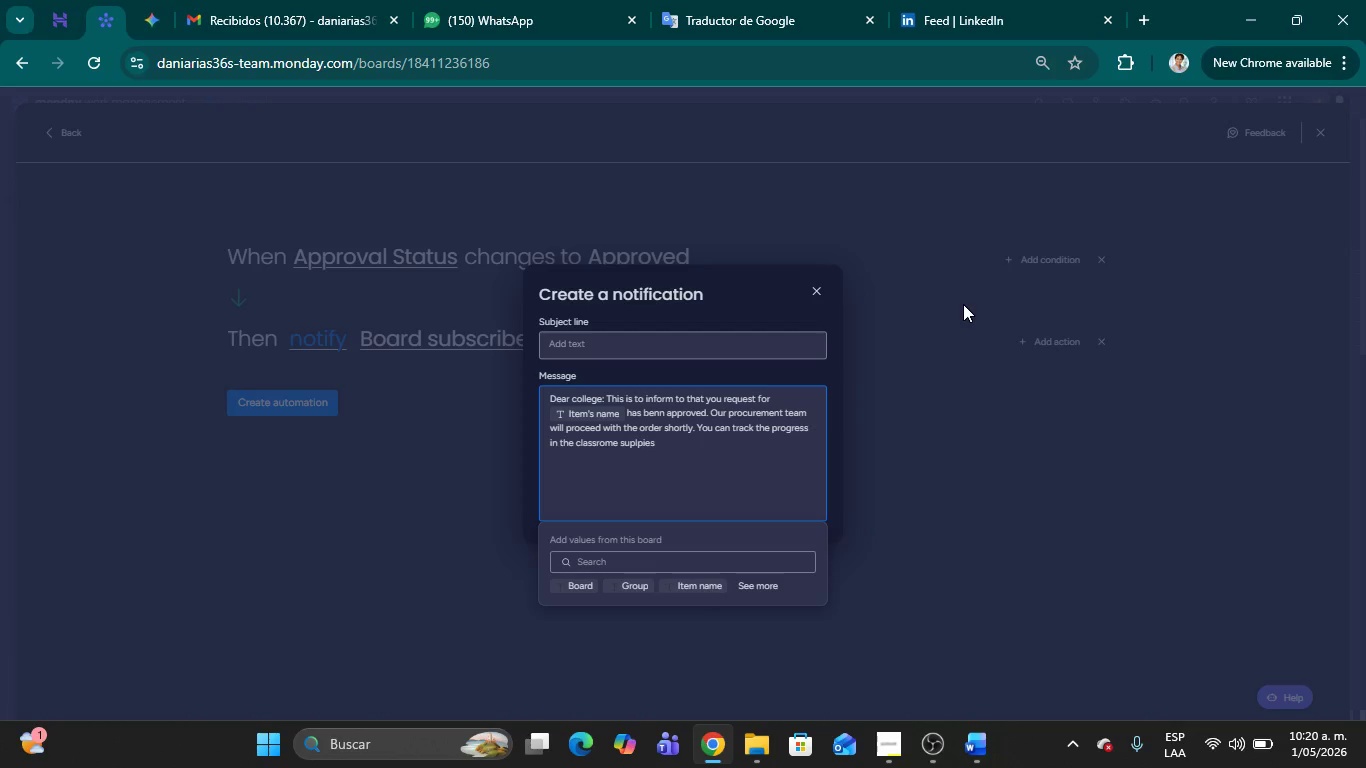 
key(Delete)
 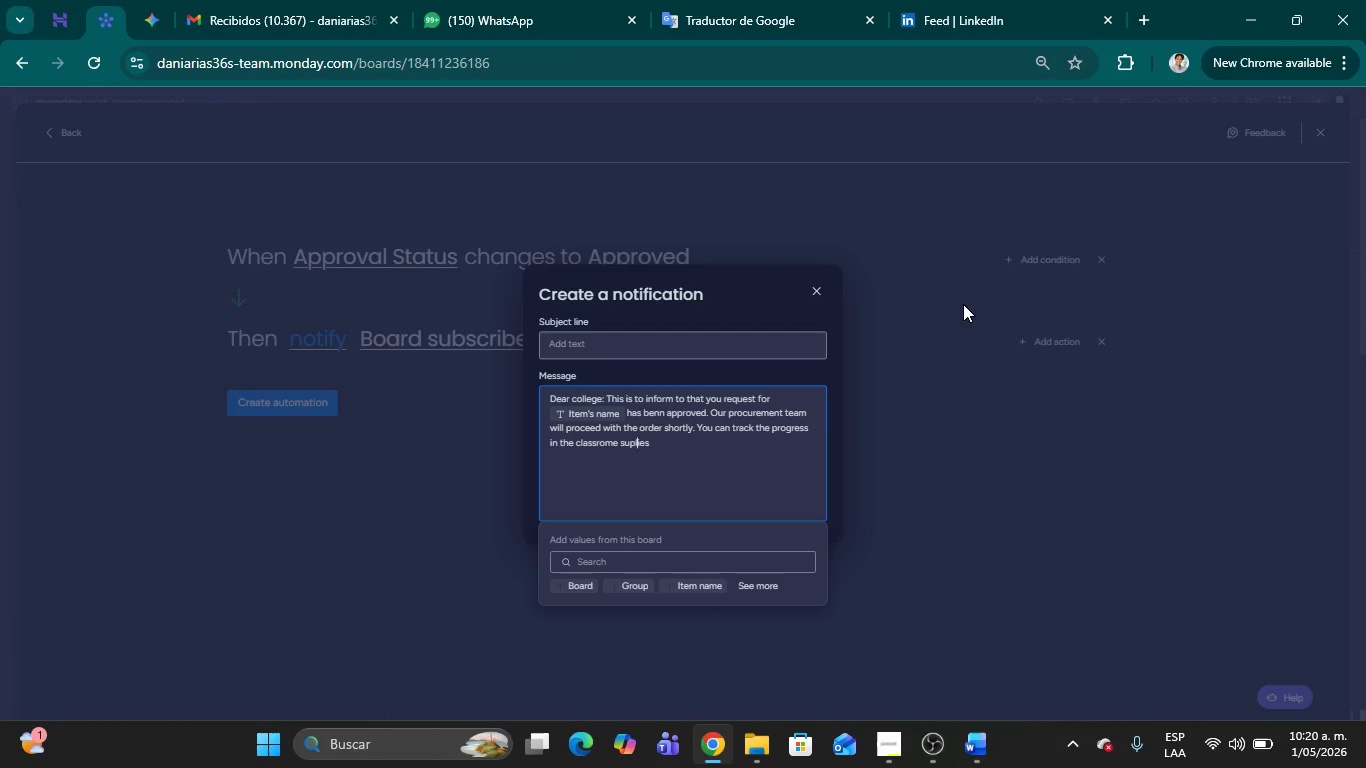 
key(ArrowLeft)
 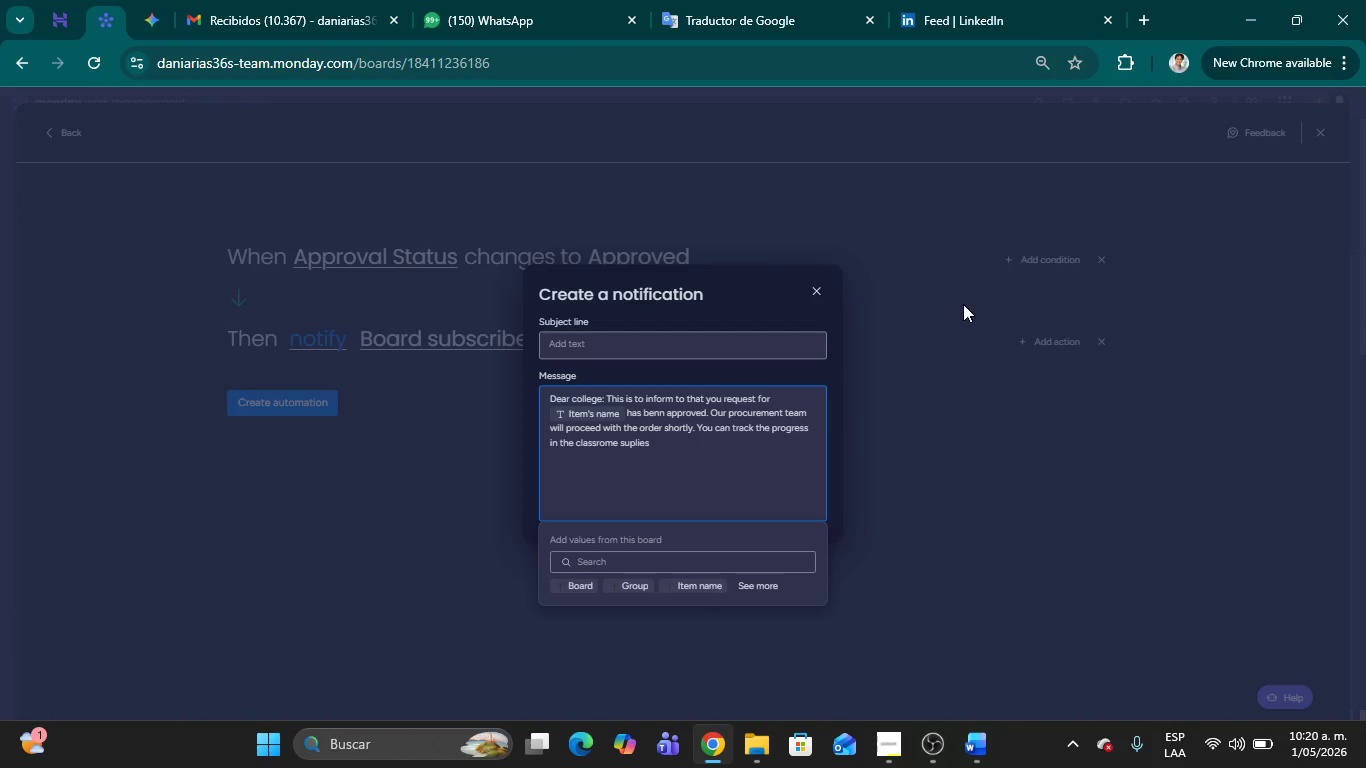 
key(P)
 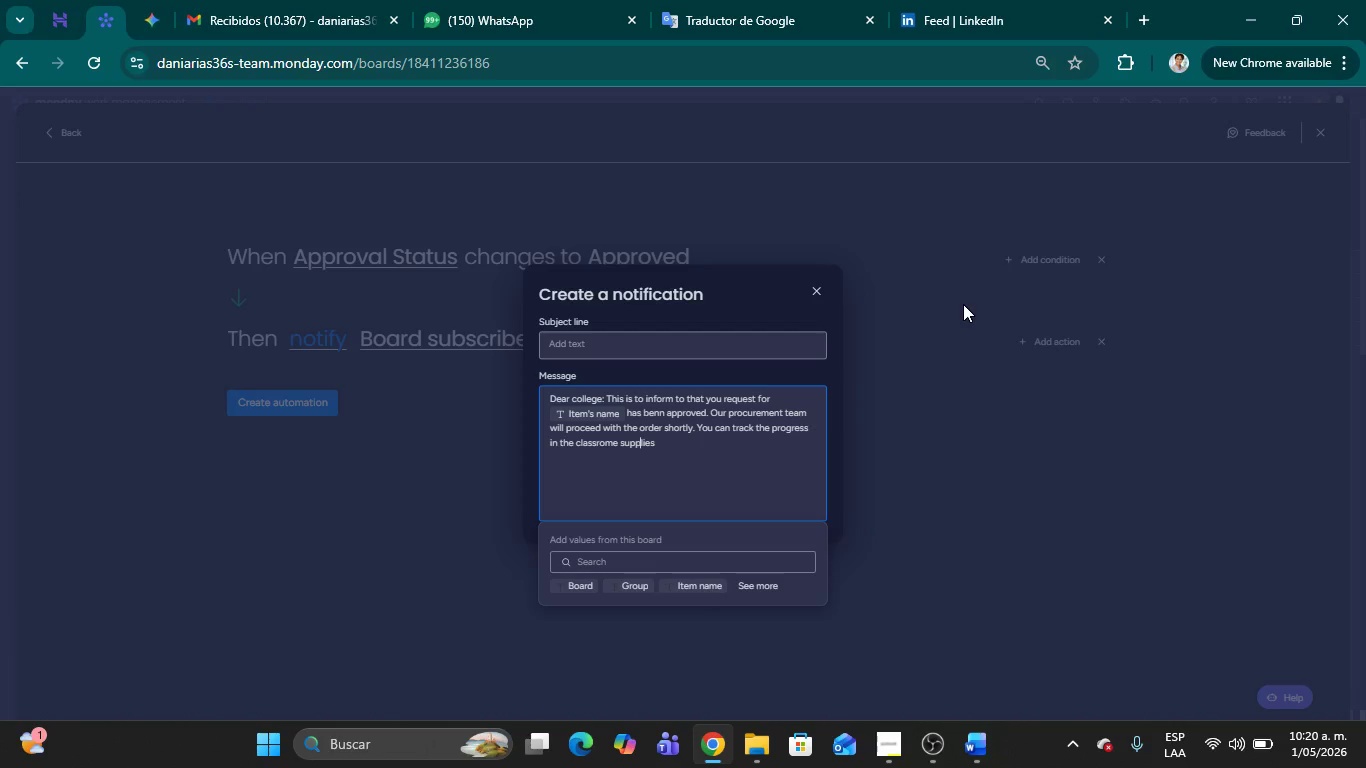 
key(ArrowRight)
 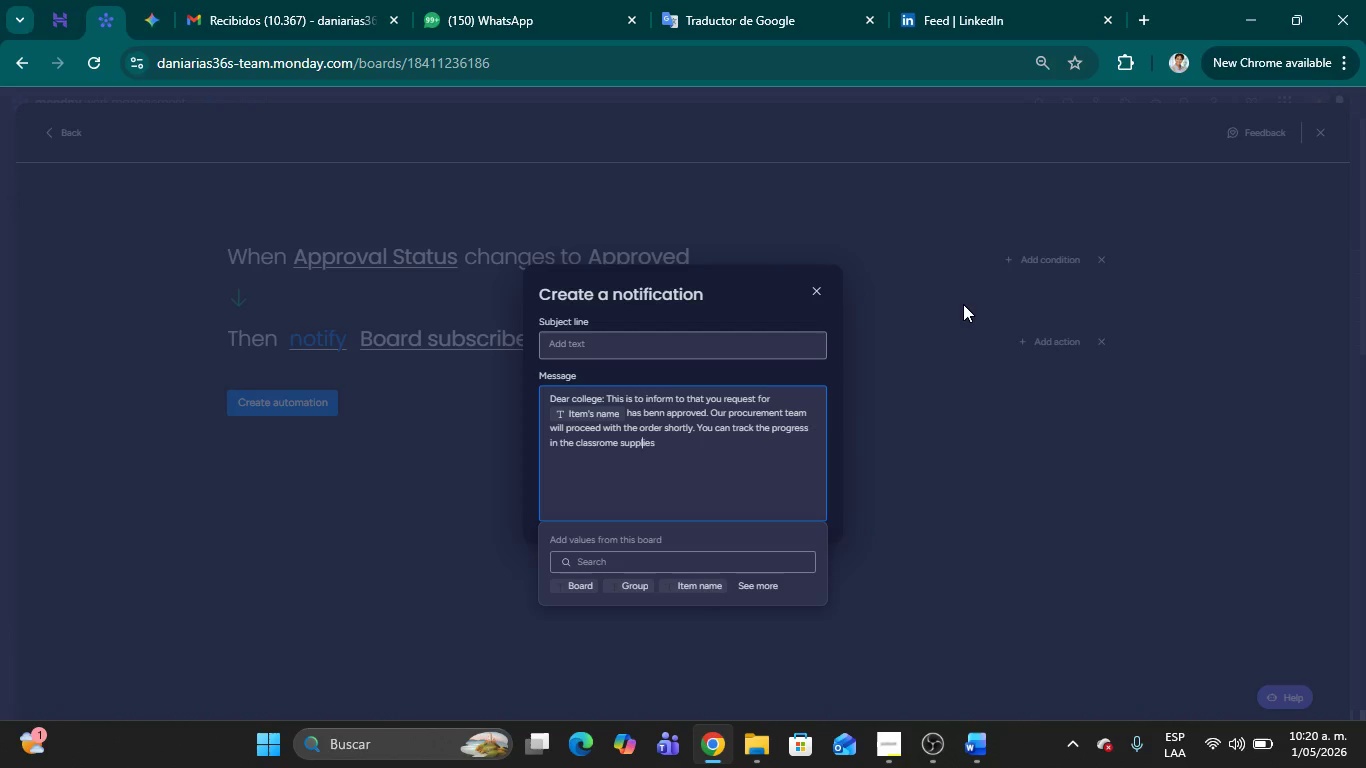 
key(ArrowRight)
 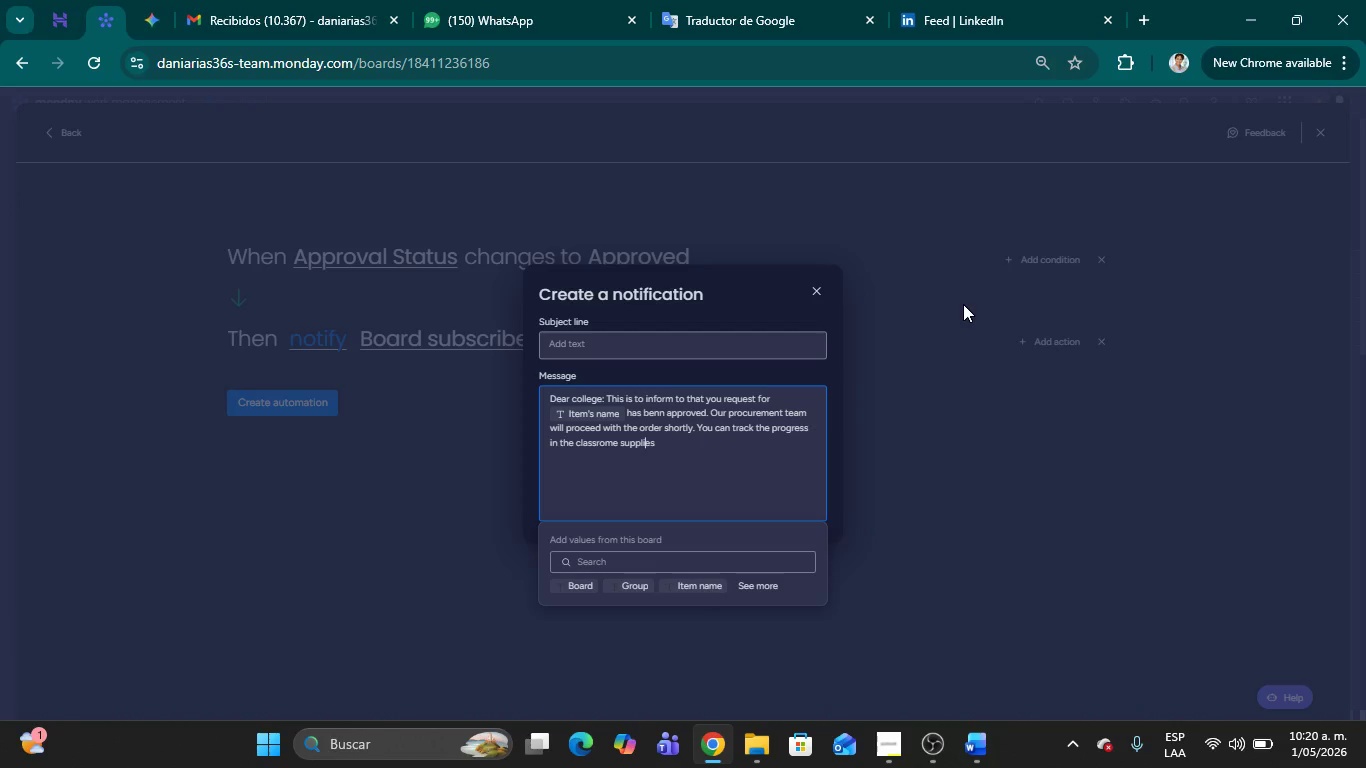 
key(ArrowRight)
 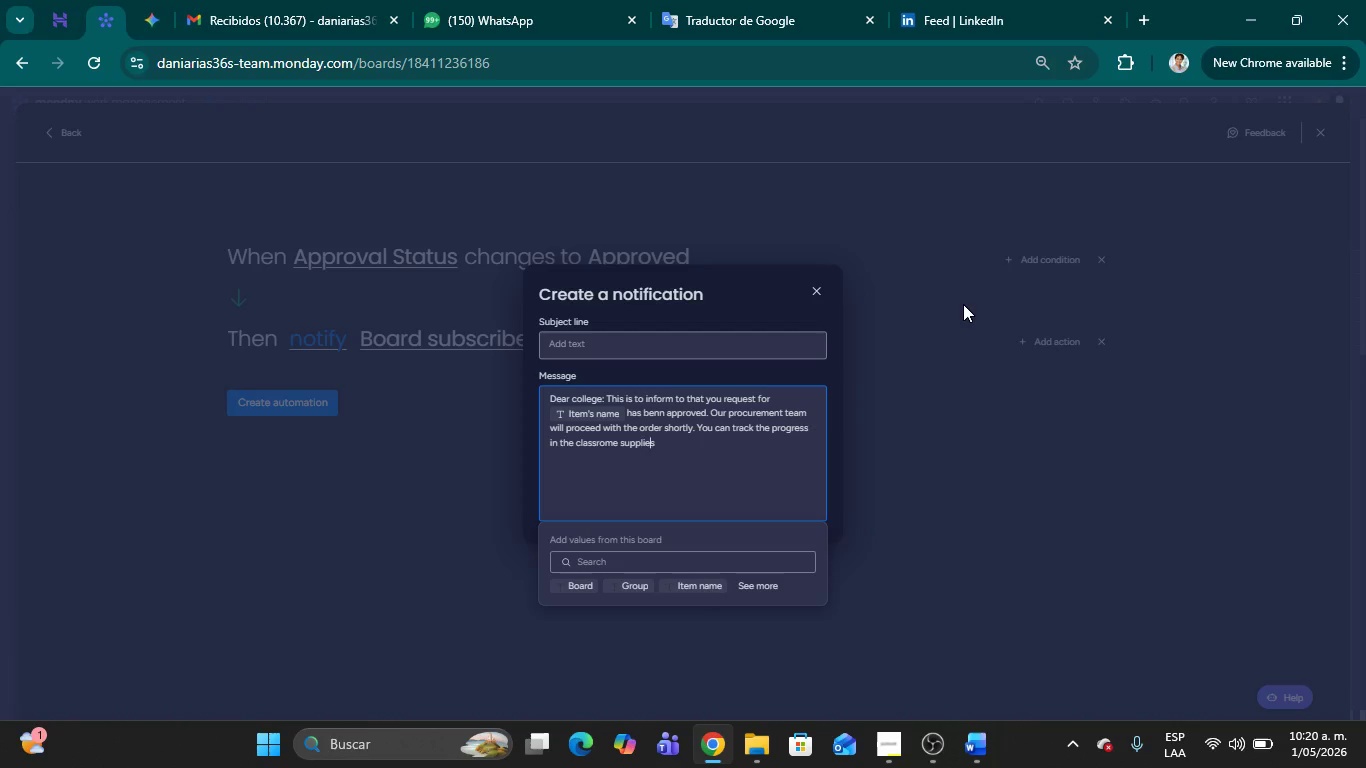 
key(ArrowRight)
 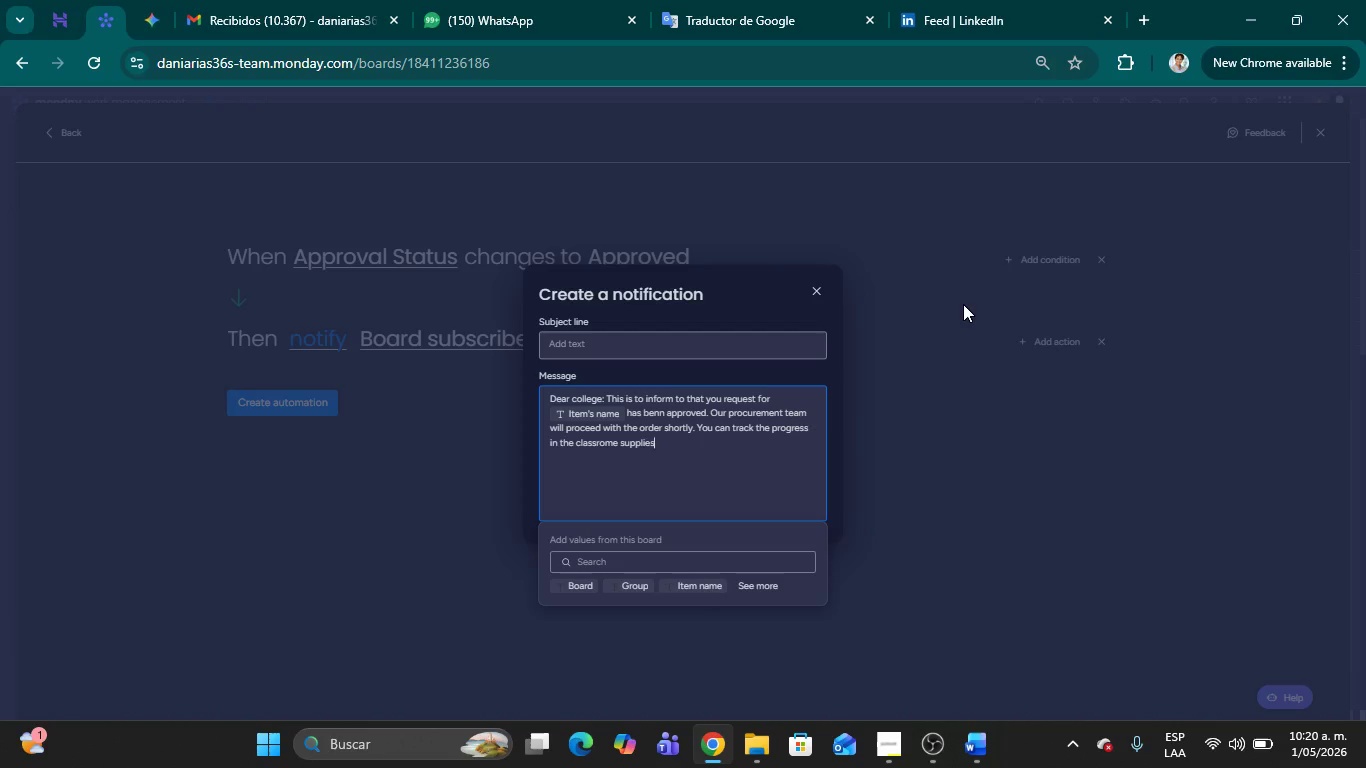 
key(ArrowRight)
 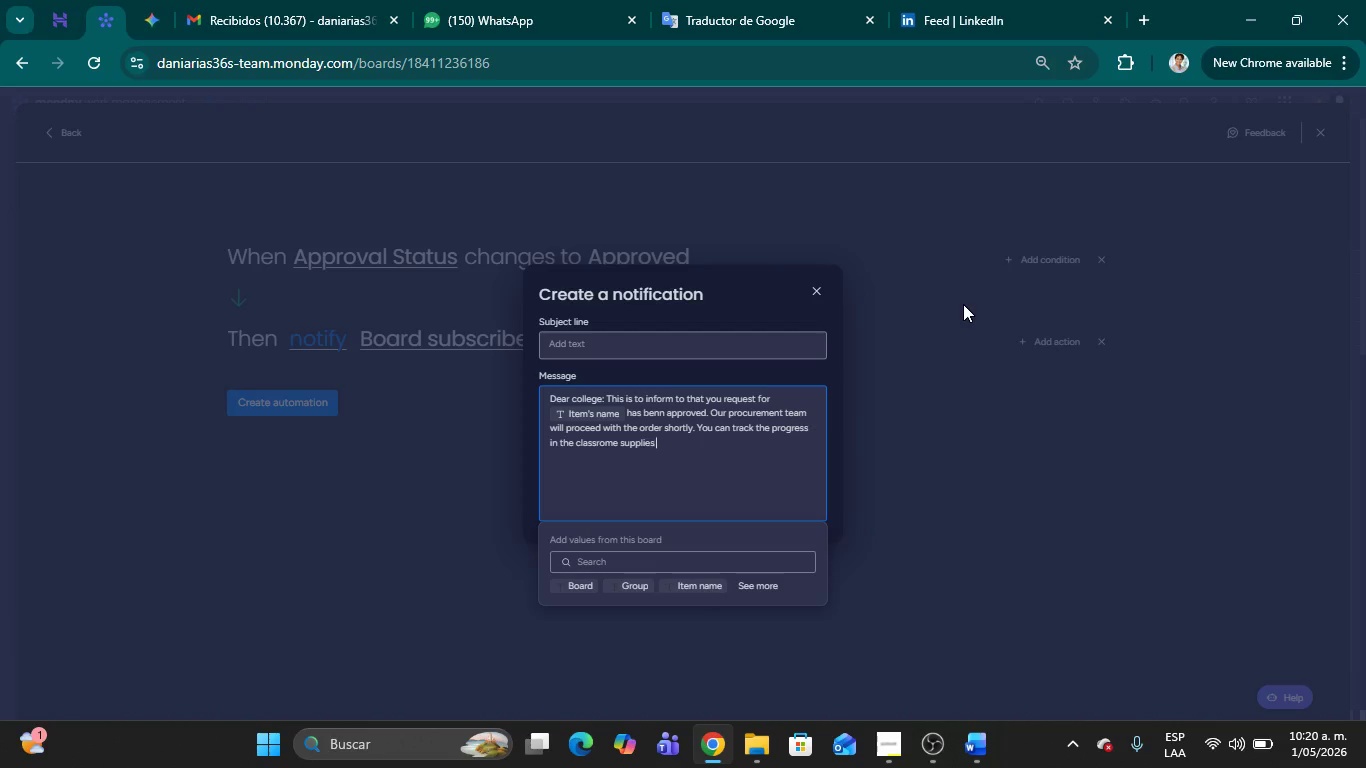 
key(ArrowRight)
 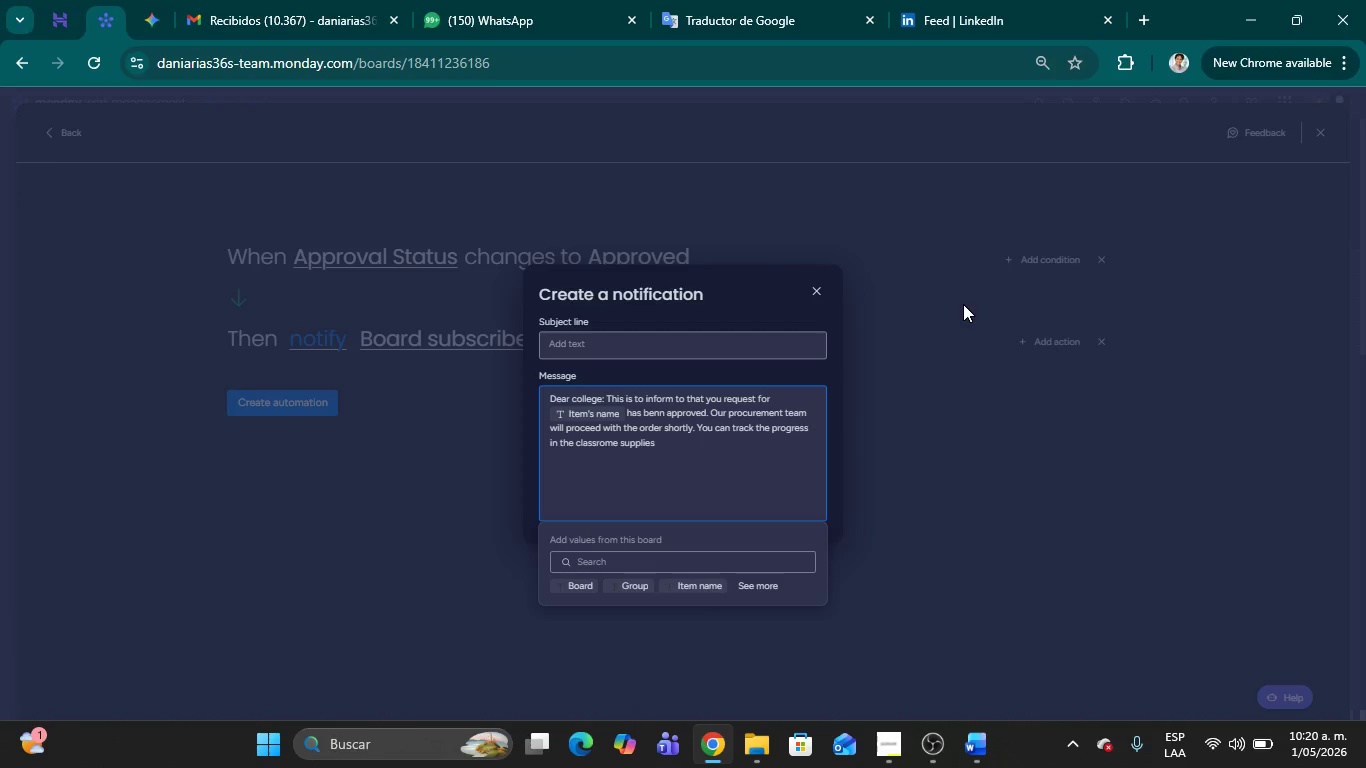 
type(board )
key(Backspace)
 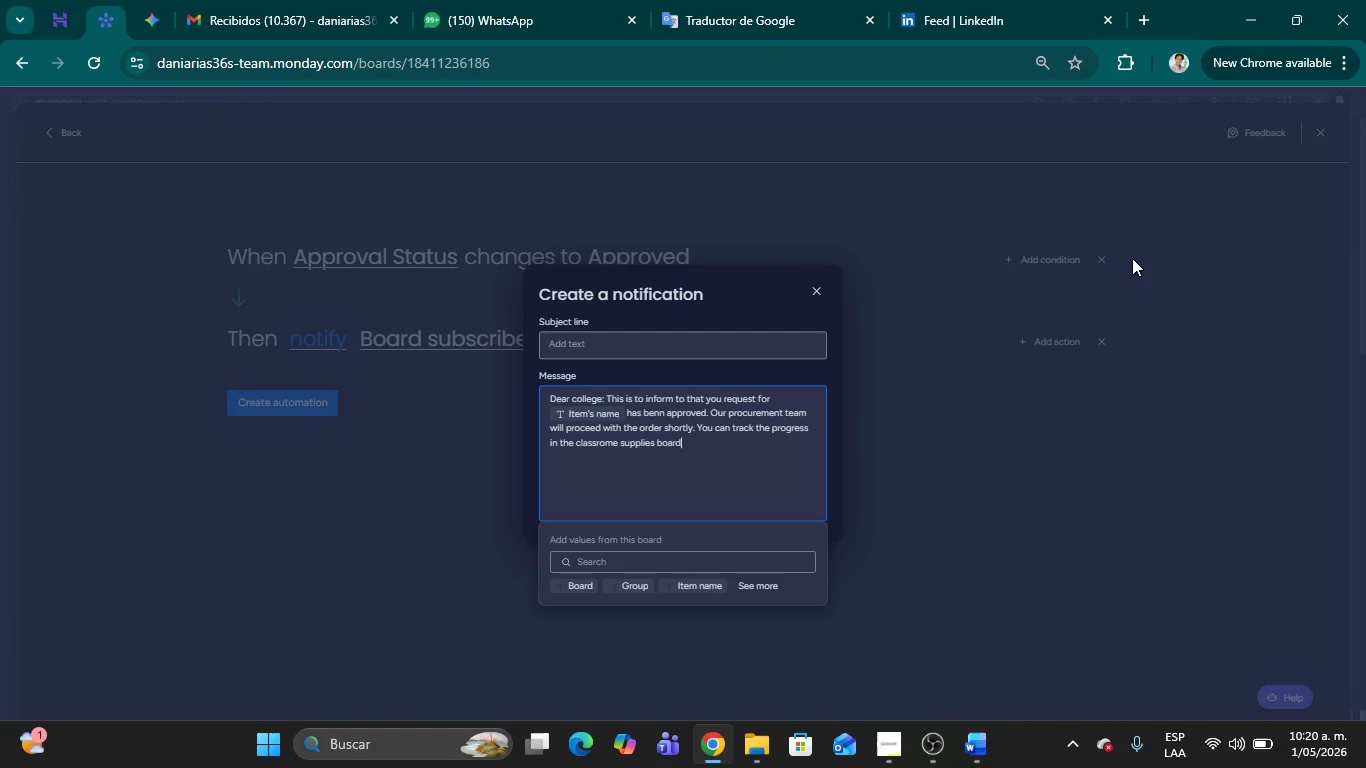 
type(. Best regards.)
 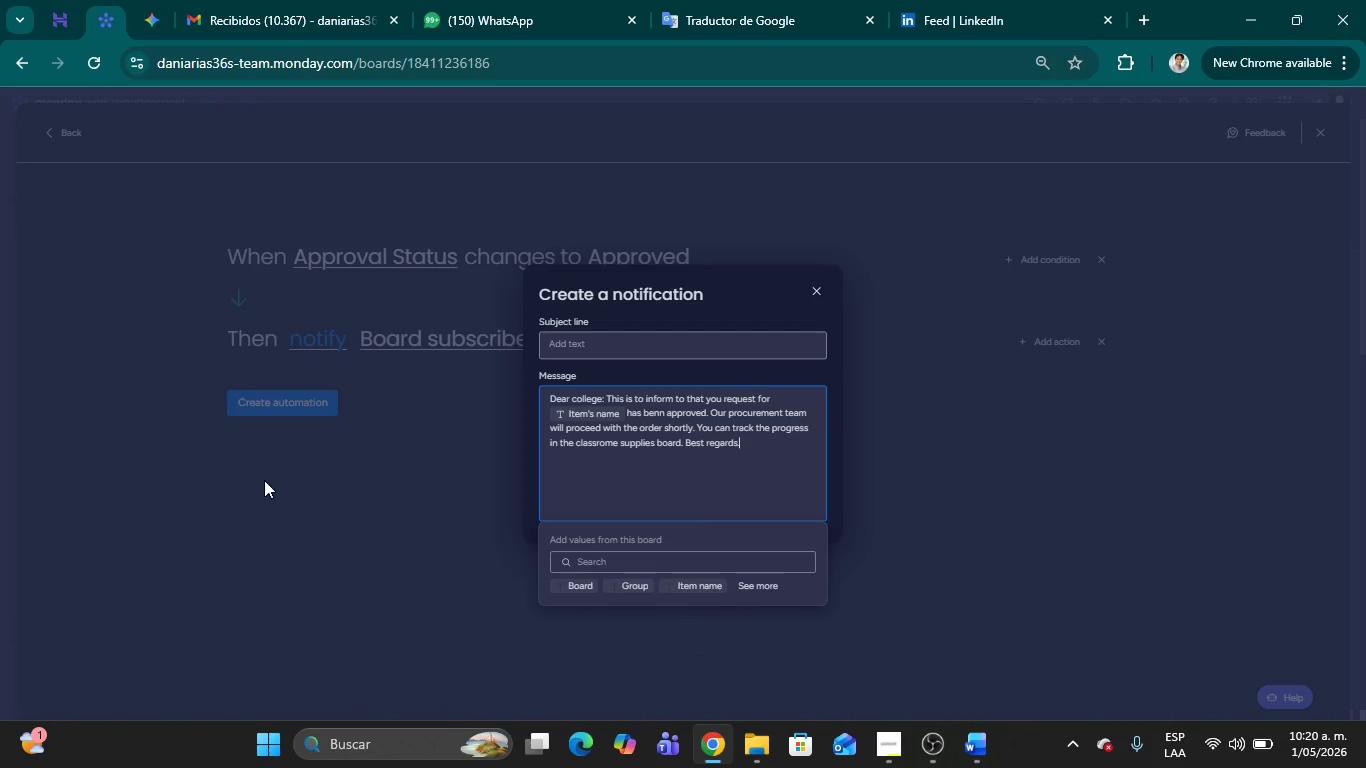 
left_click([285, 493])
 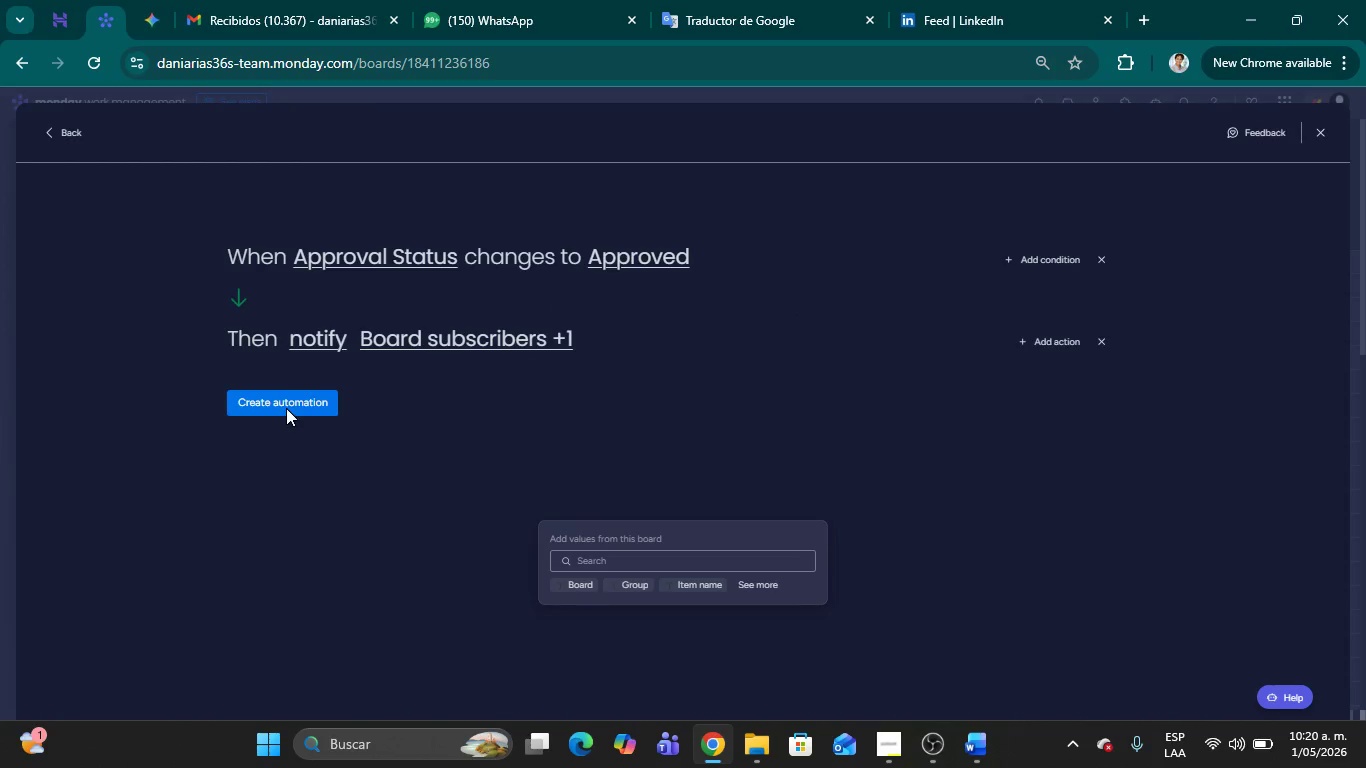 
left_click([285, 406])
 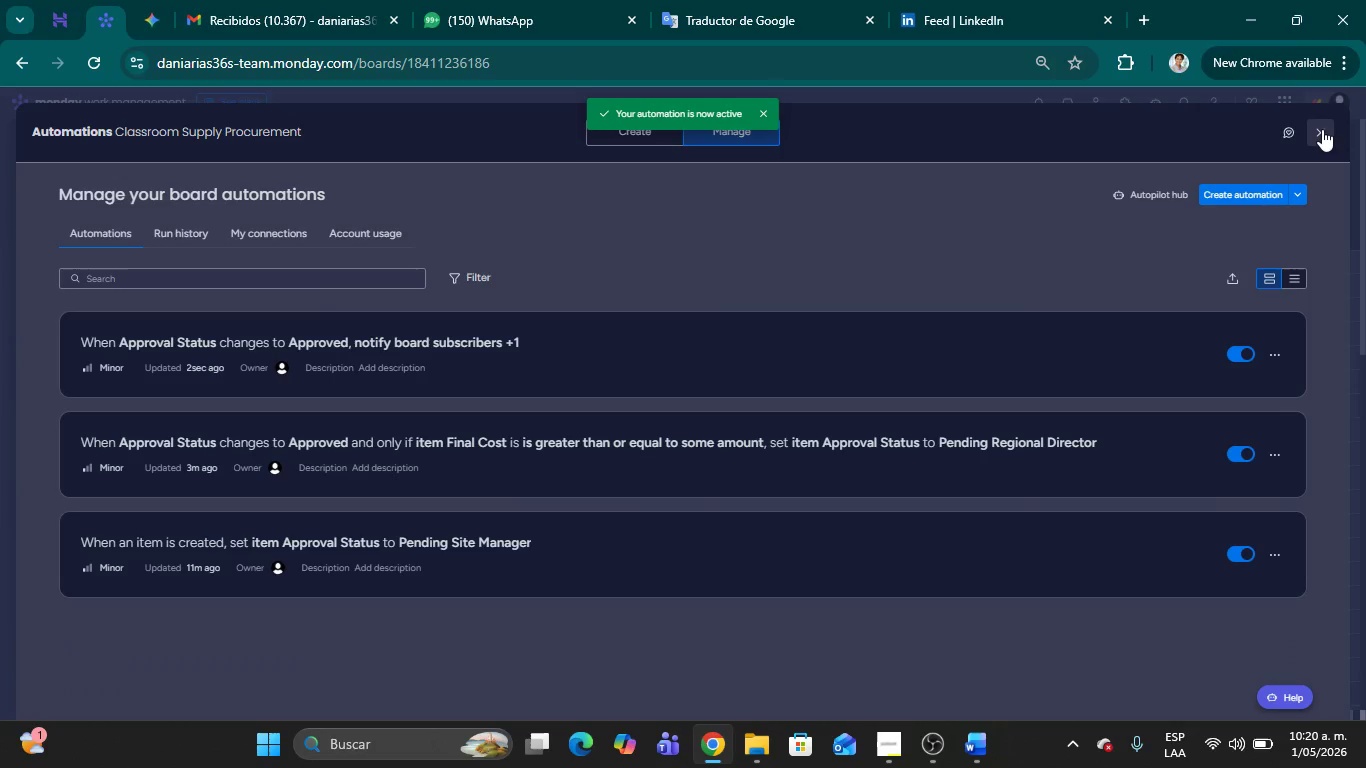 
wait(6.88)
 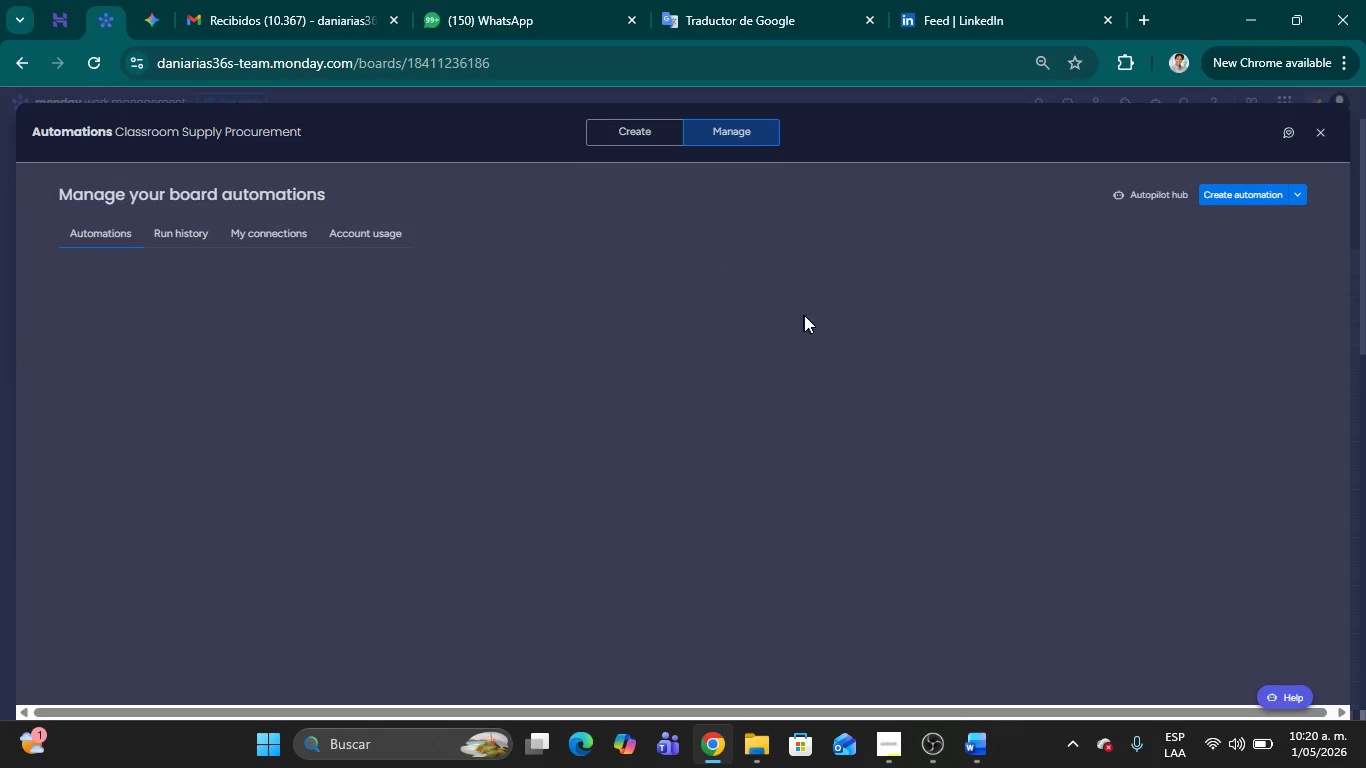 
left_click([1322, 129])
 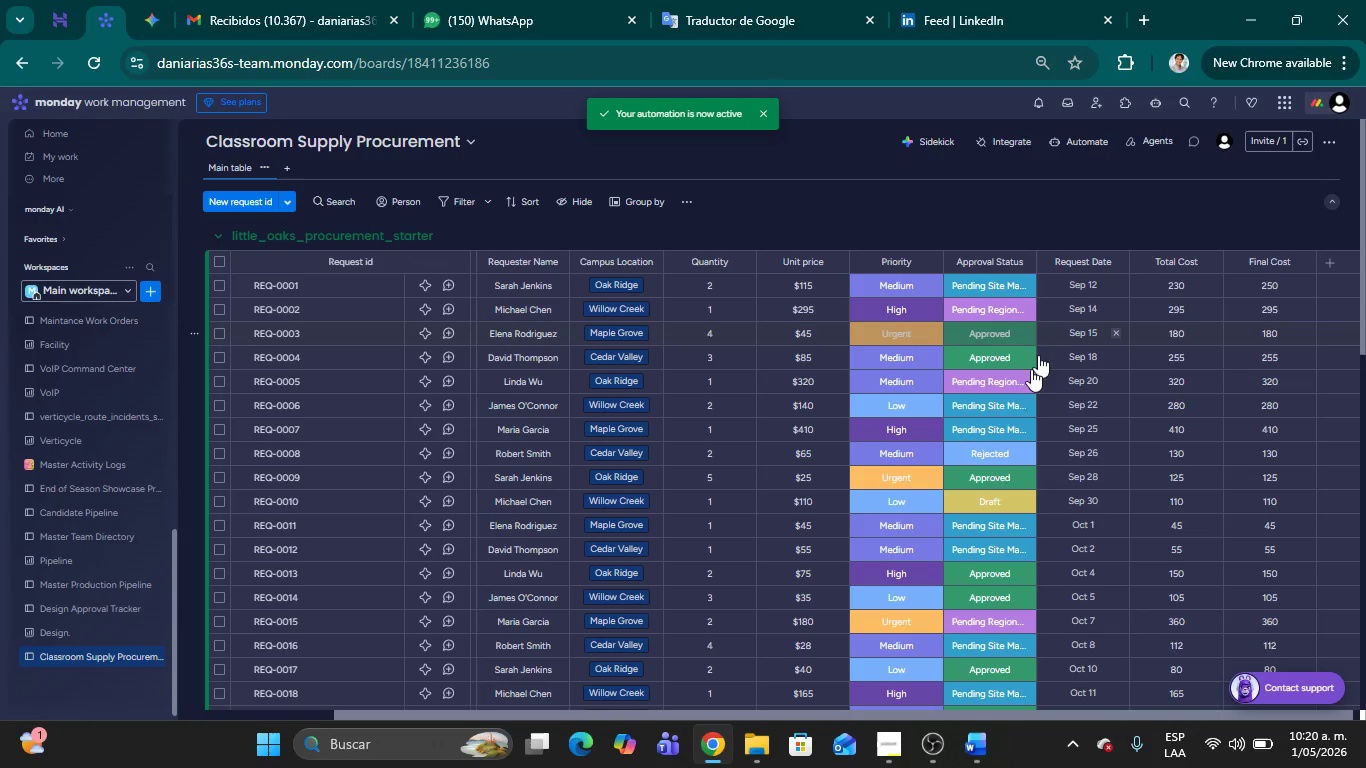 
scroll: coordinate [1033, 402], scroll_direction: down, amount: 6.0
 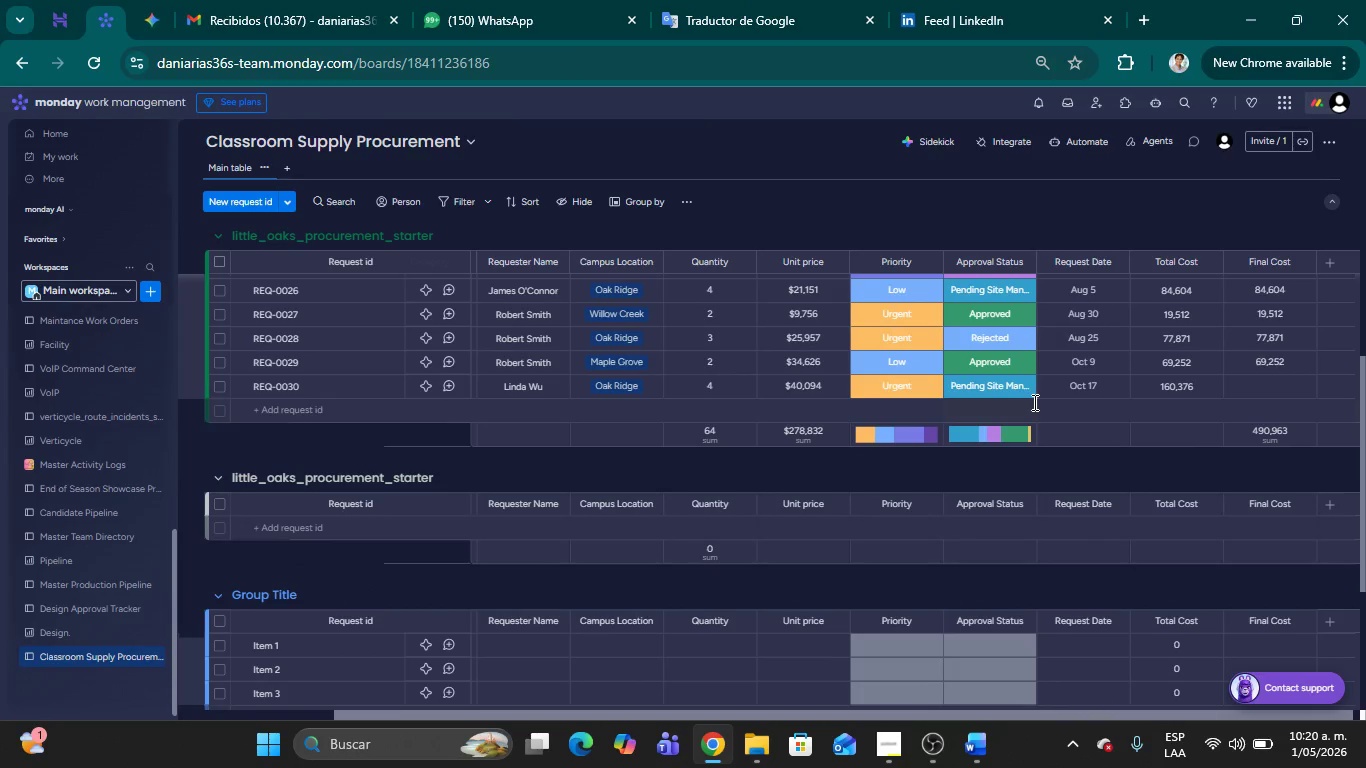 
scroll: coordinate [1045, 401], scroll_direction: up, amount: 18.0
 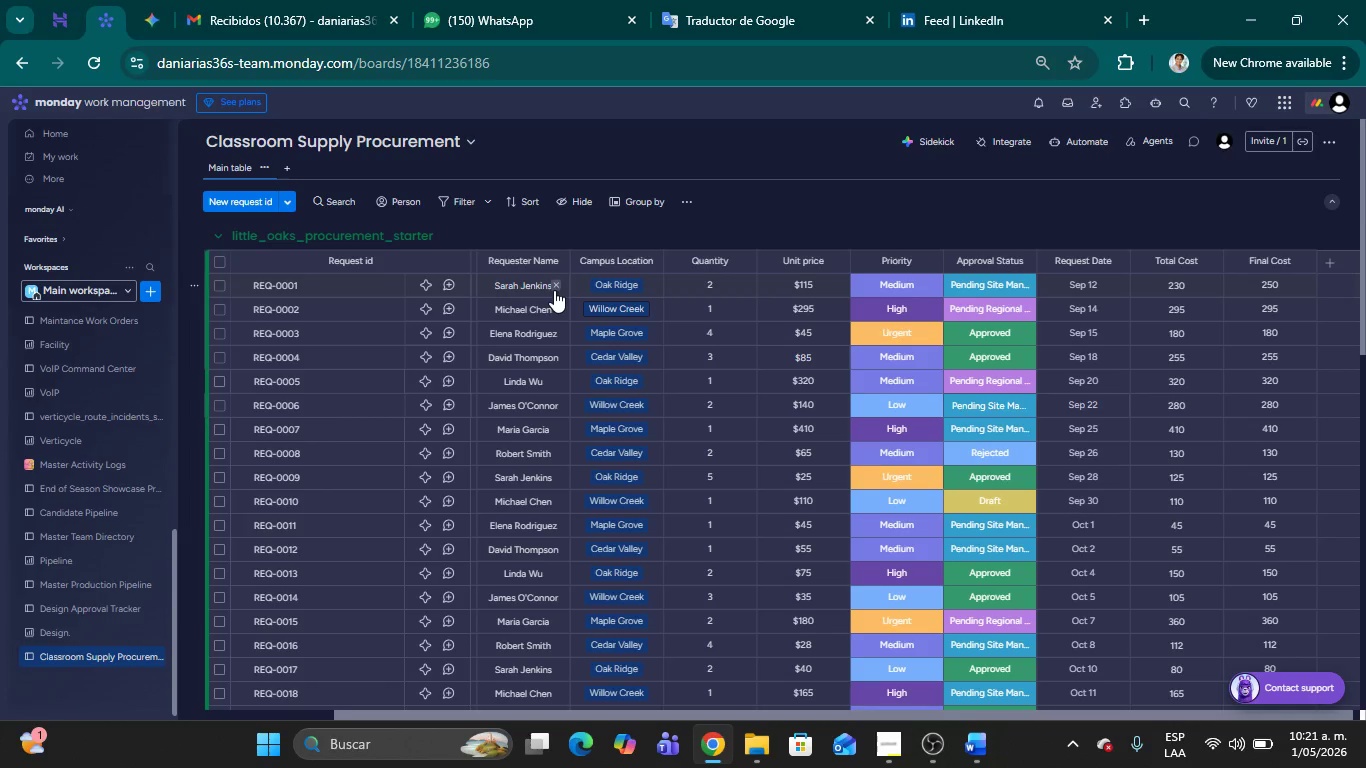 
wait(10.15)
 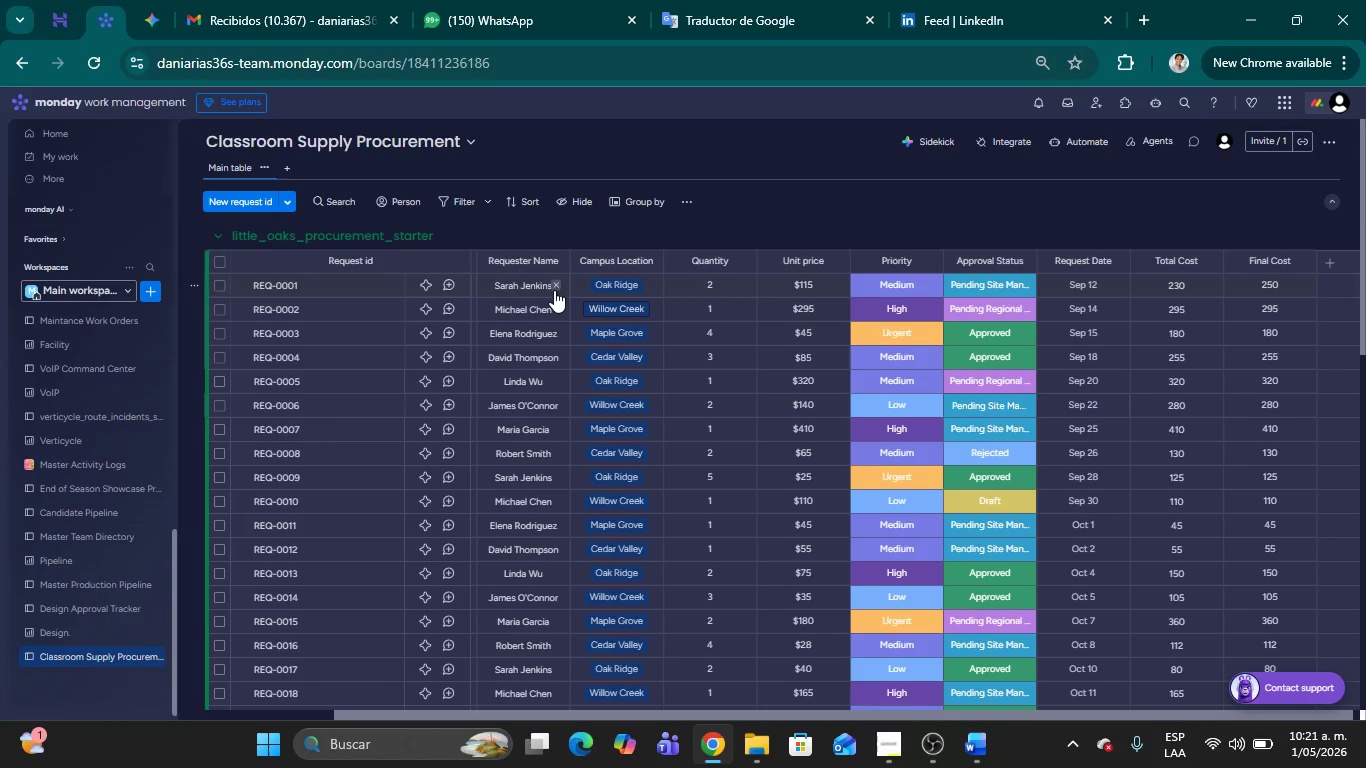 
left_click([285, 172])
 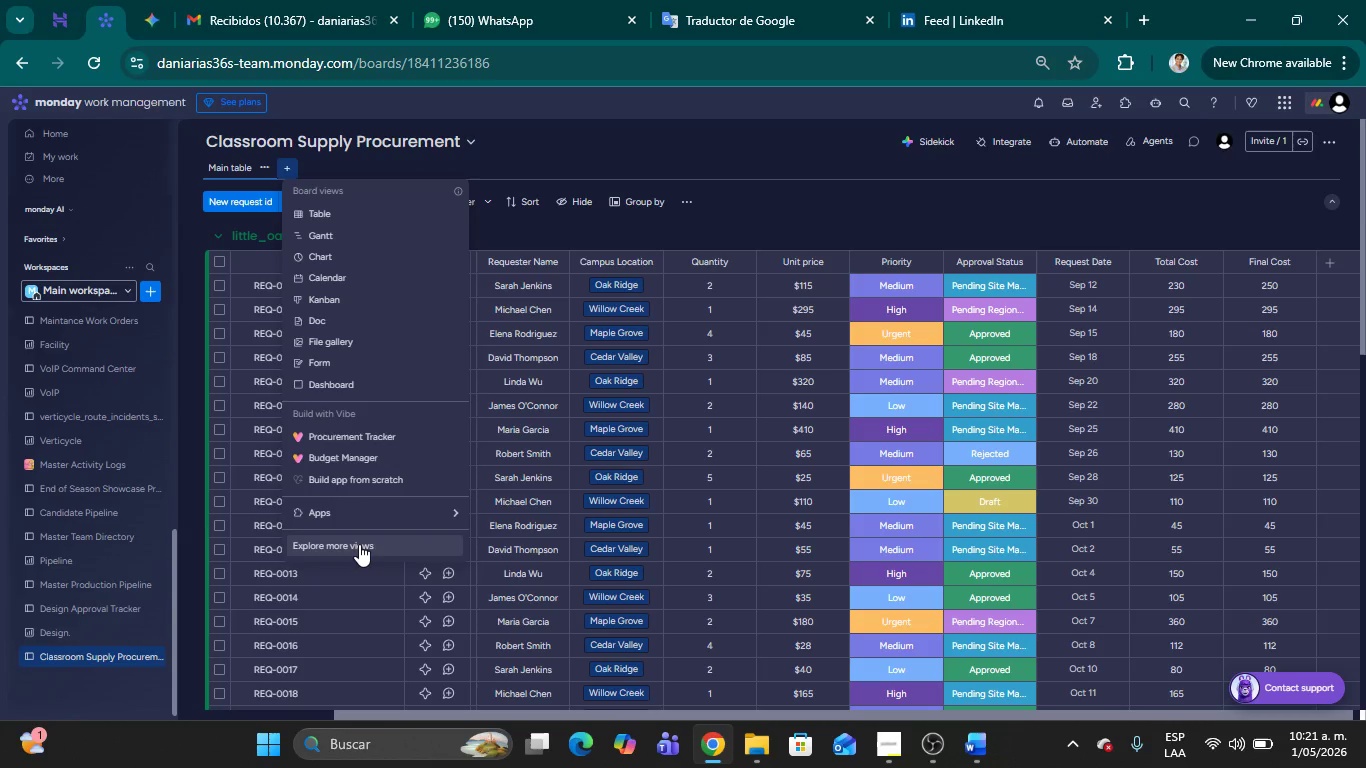 
wait(20.31)
 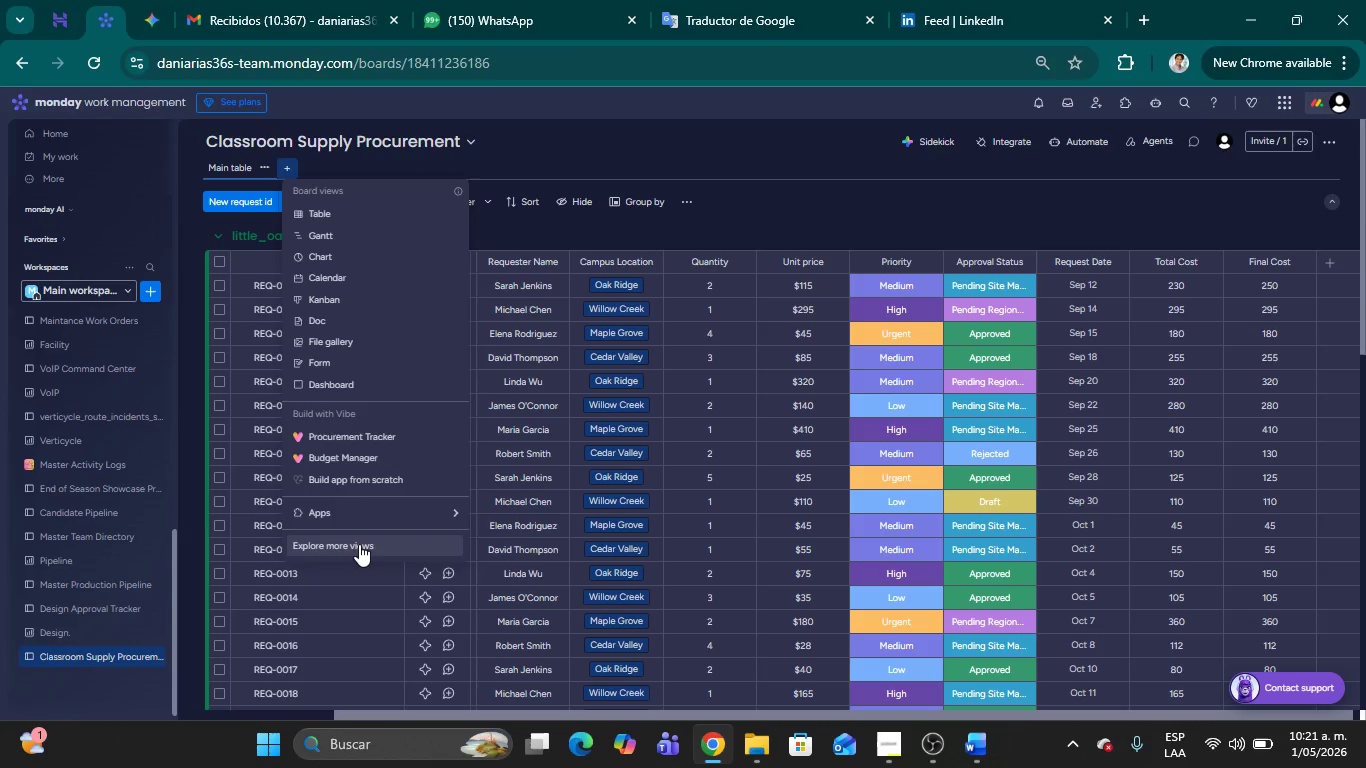 
left_click([339, 545])
 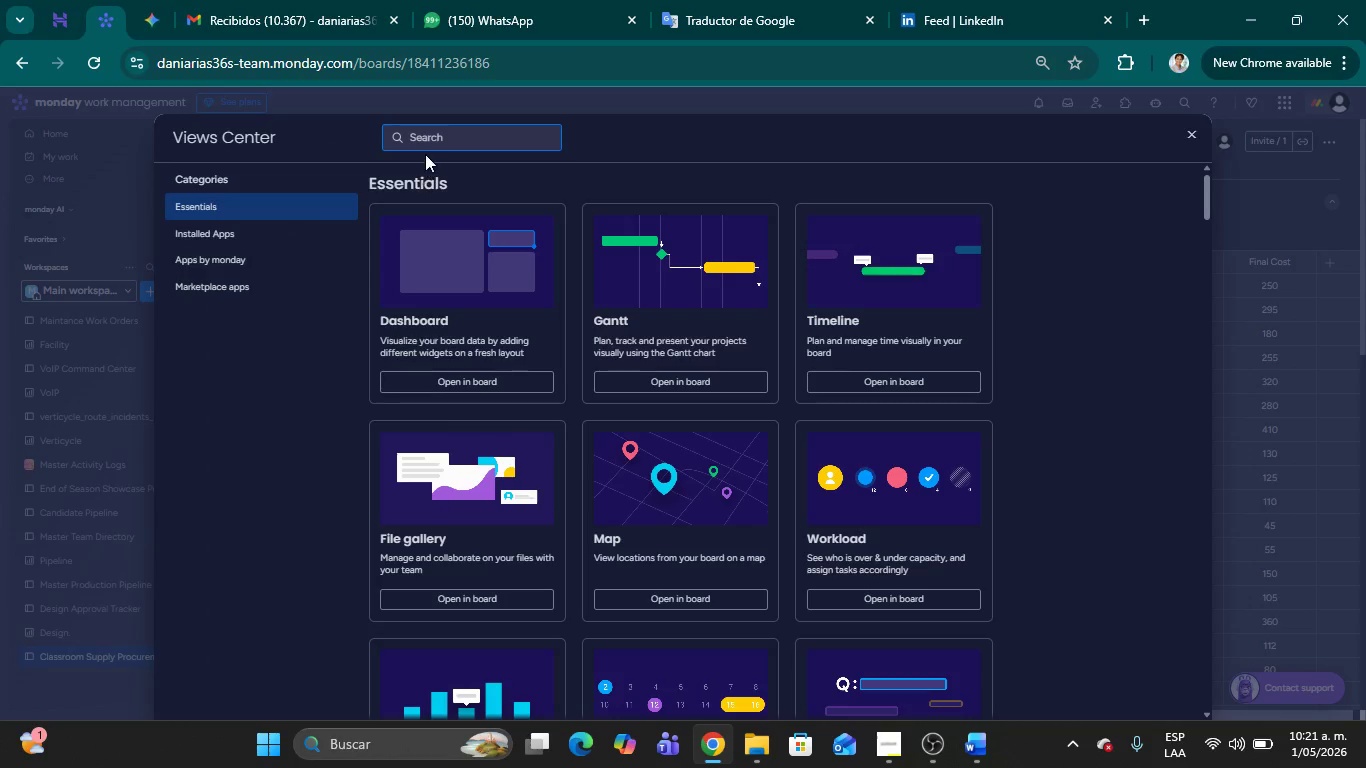 
scroll: coordinate [559, 312], scroll_direction: down, amount: 12.0
 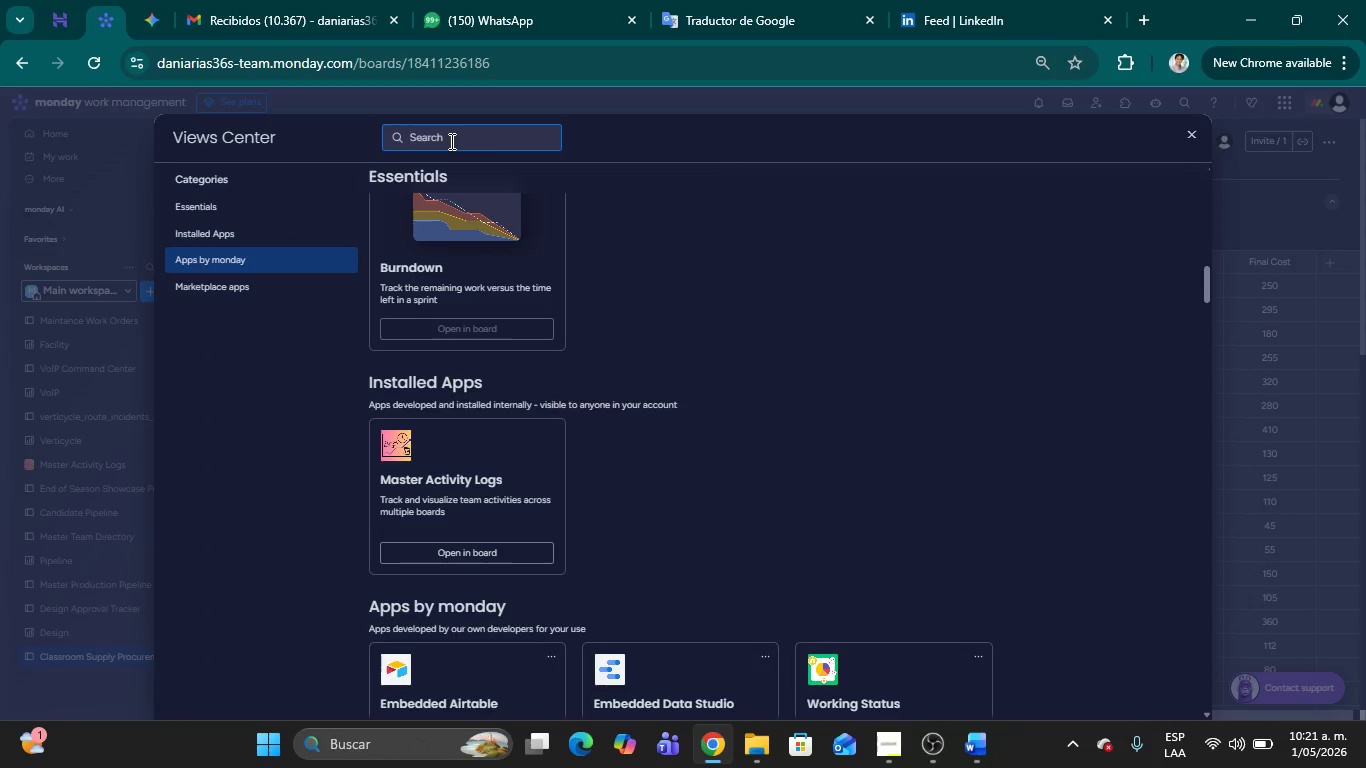 
left_click([450, 139])
 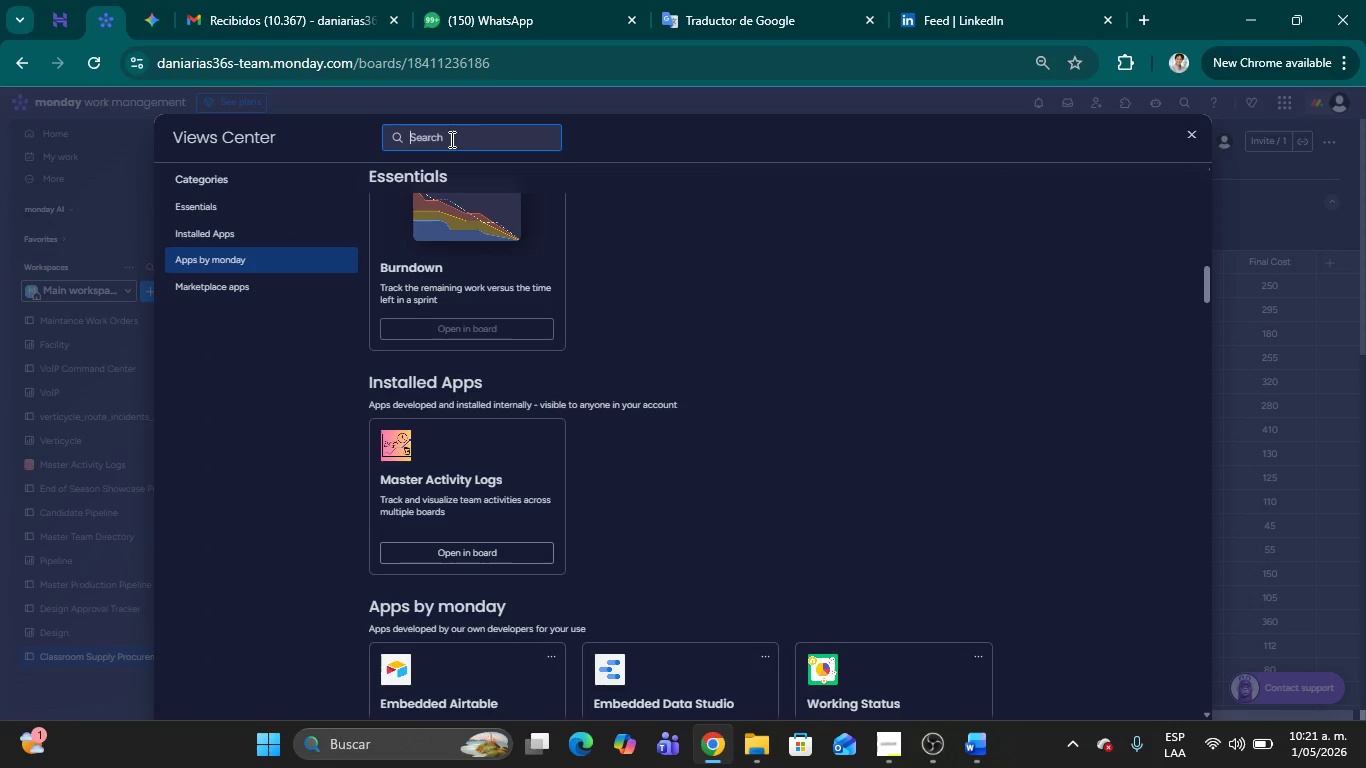 
type(finan)
 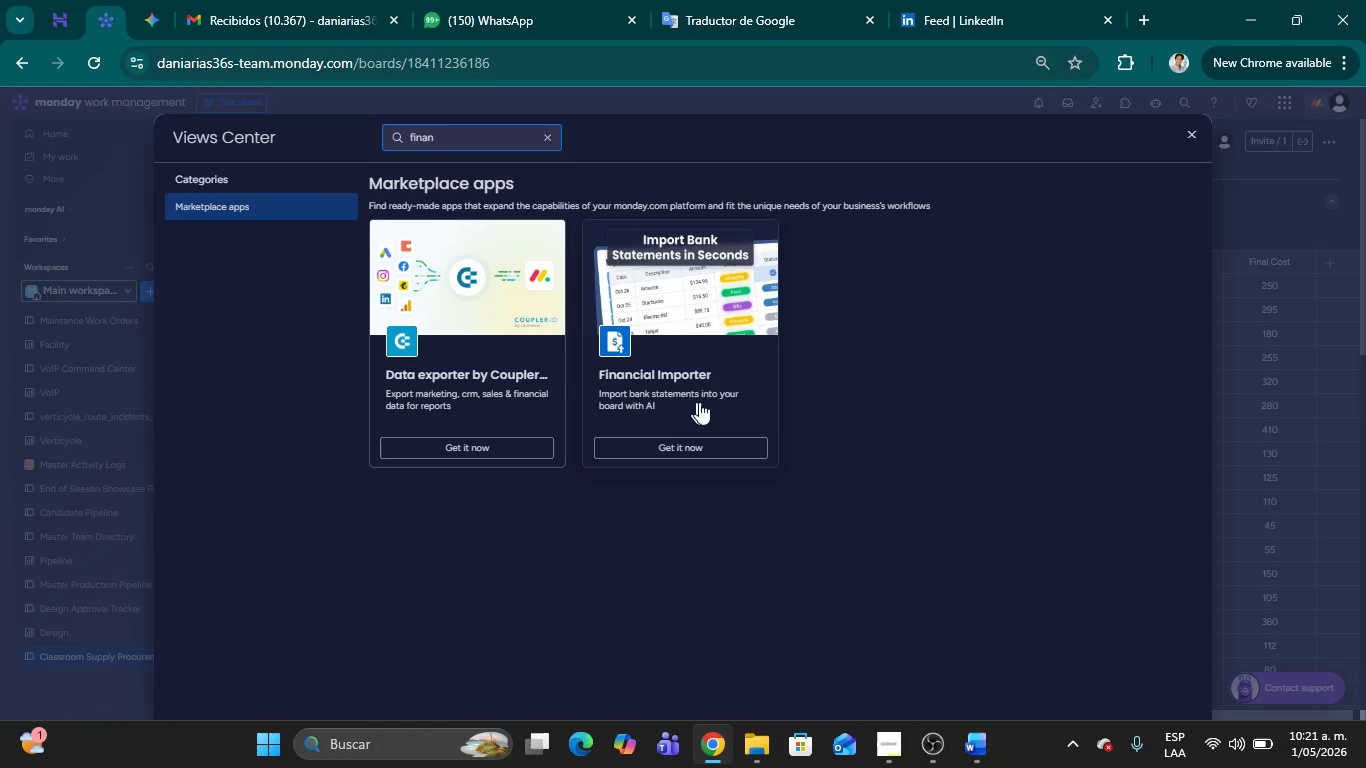 
wait(10.95)
 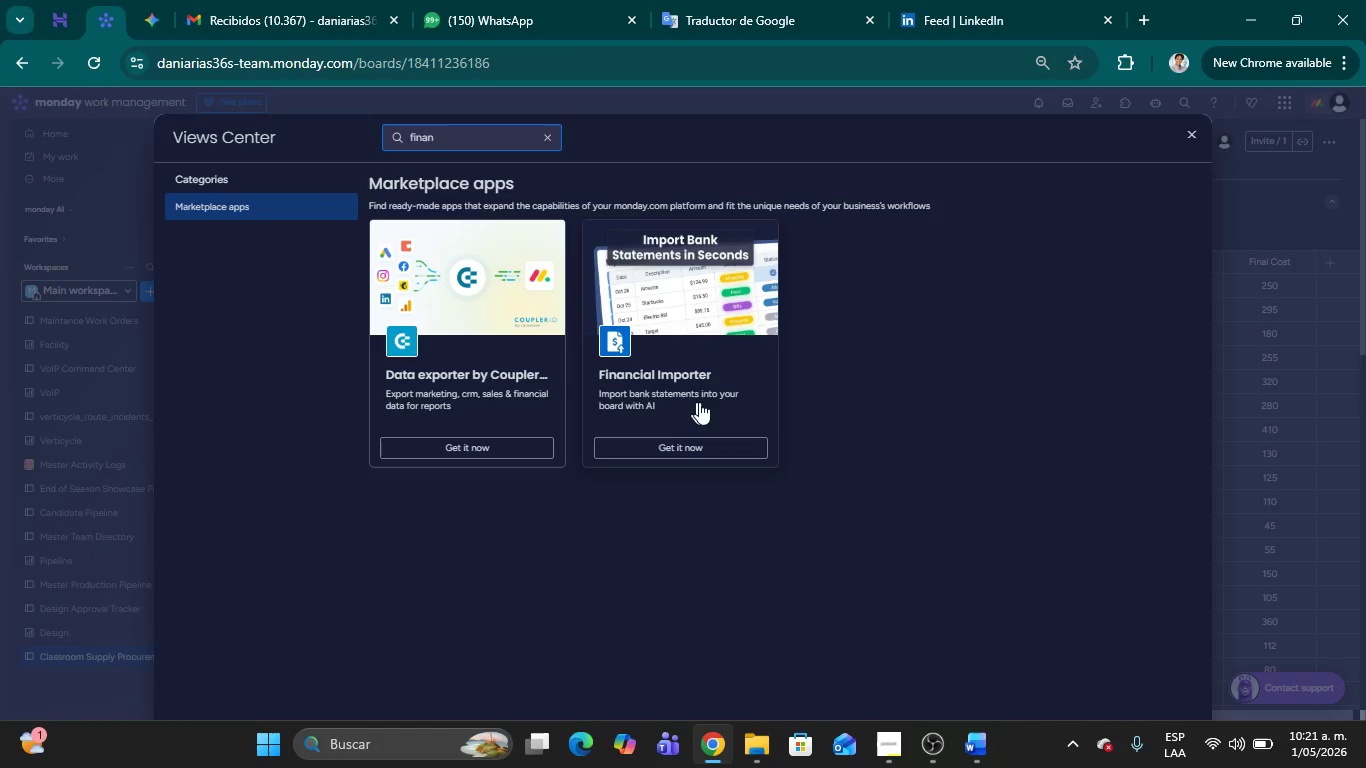 
left_click([1192, 135])
 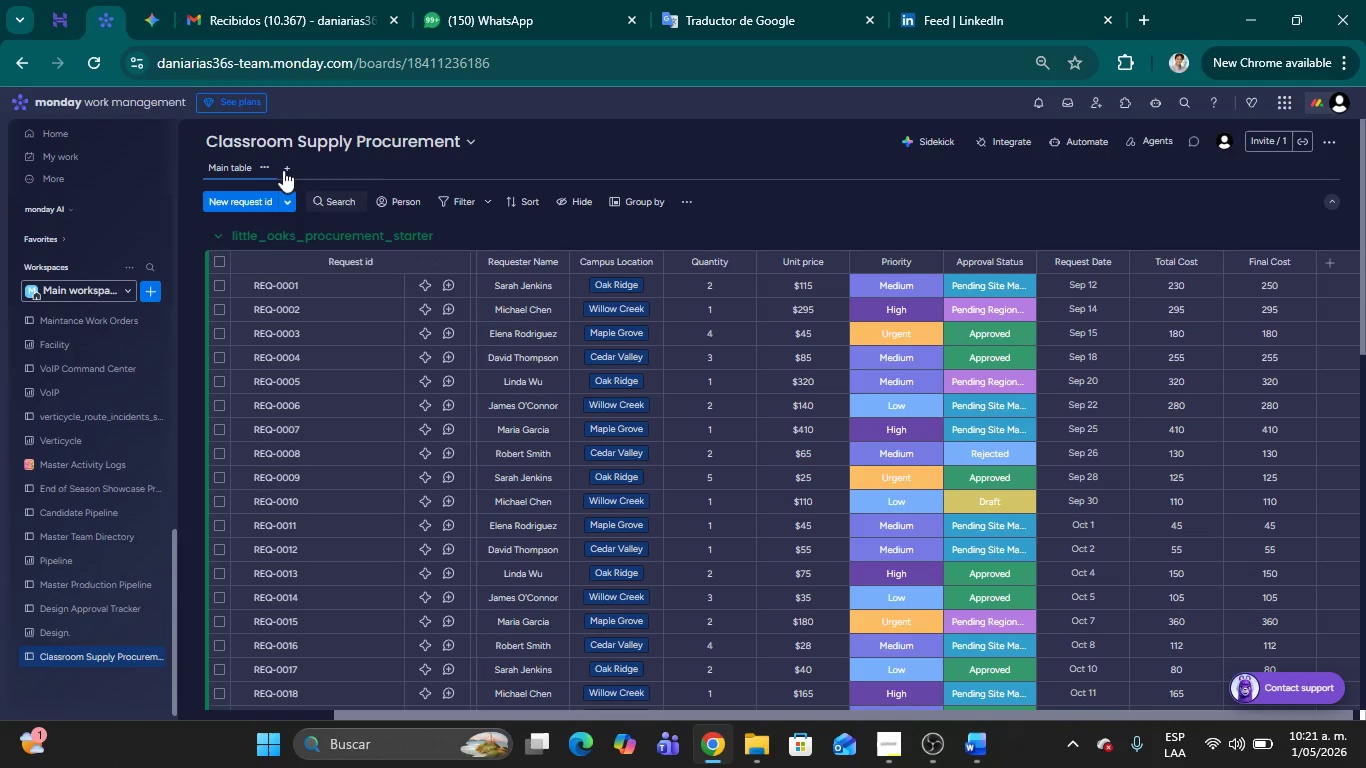 
left_click([286, 164])
 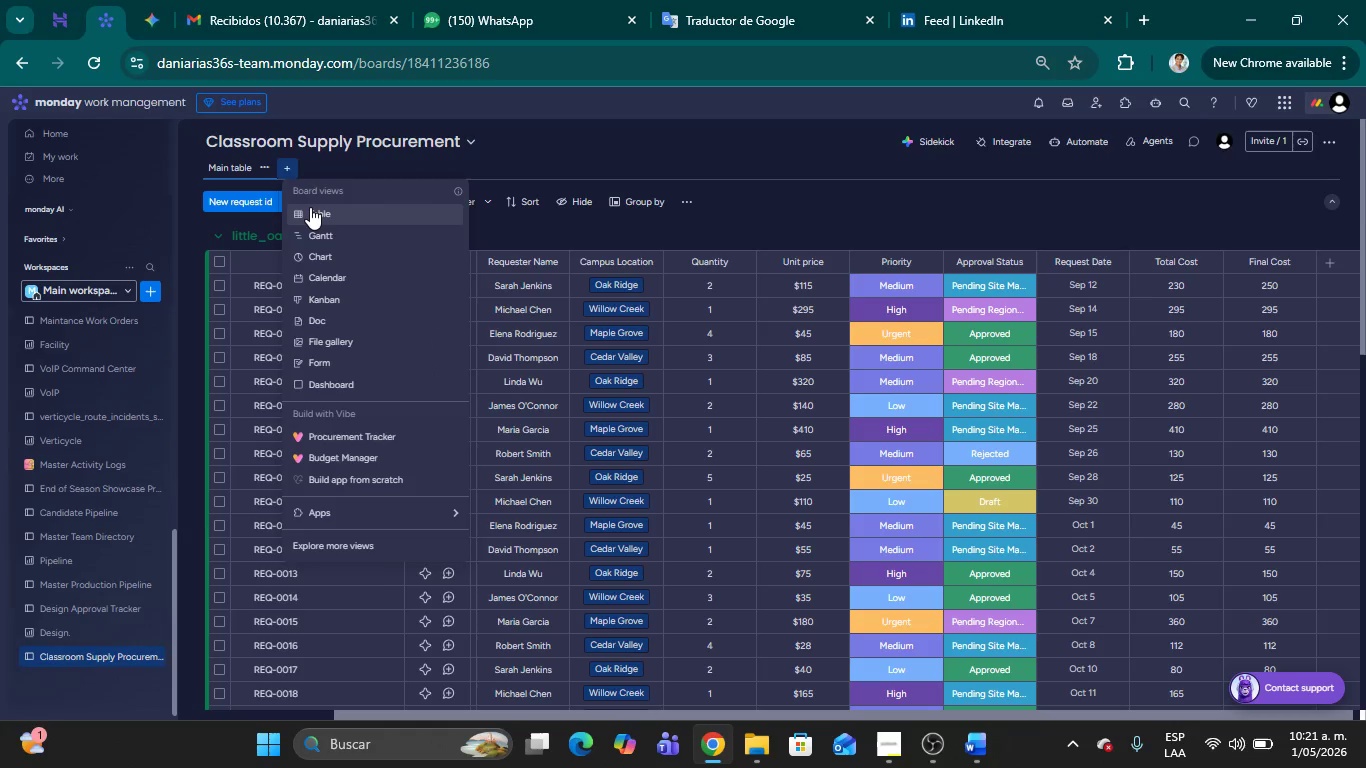 
left_click([310, 207])
 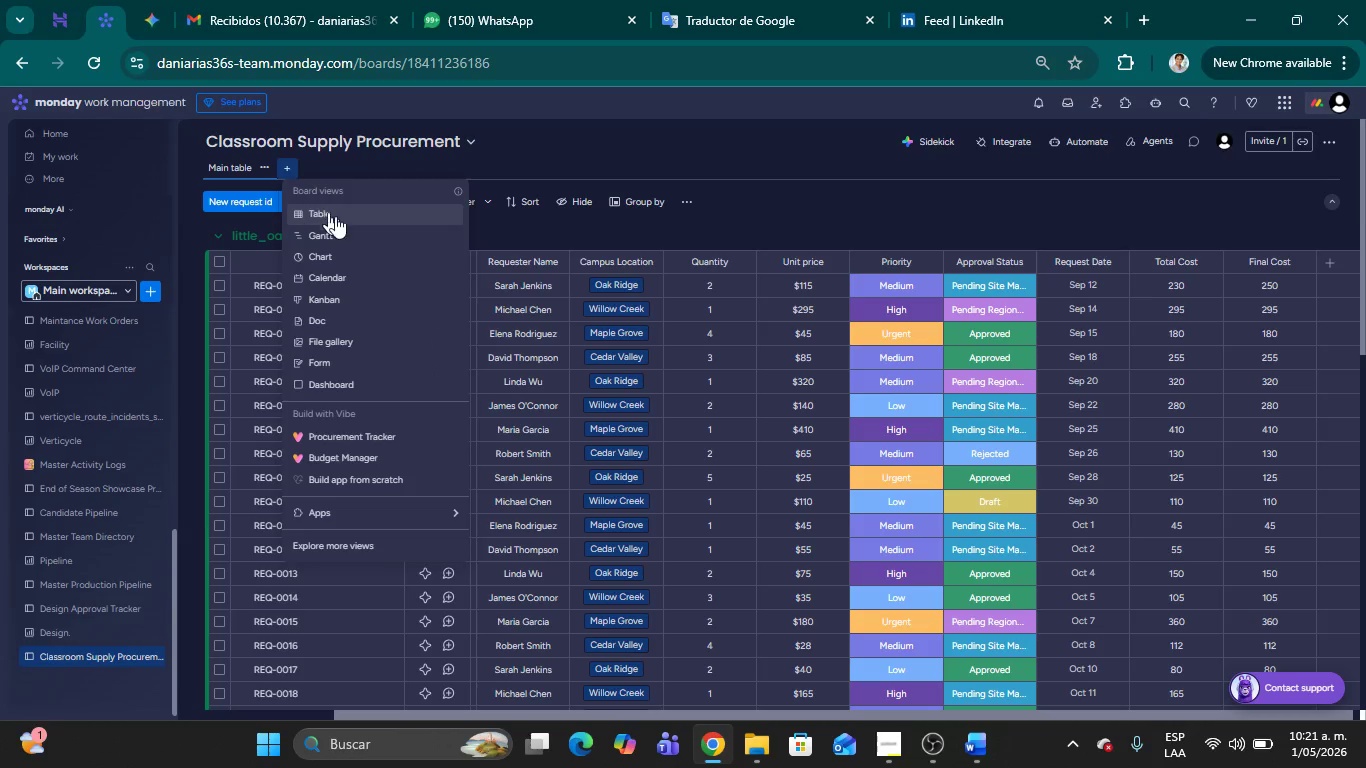 
mouse_move([311, 198])
 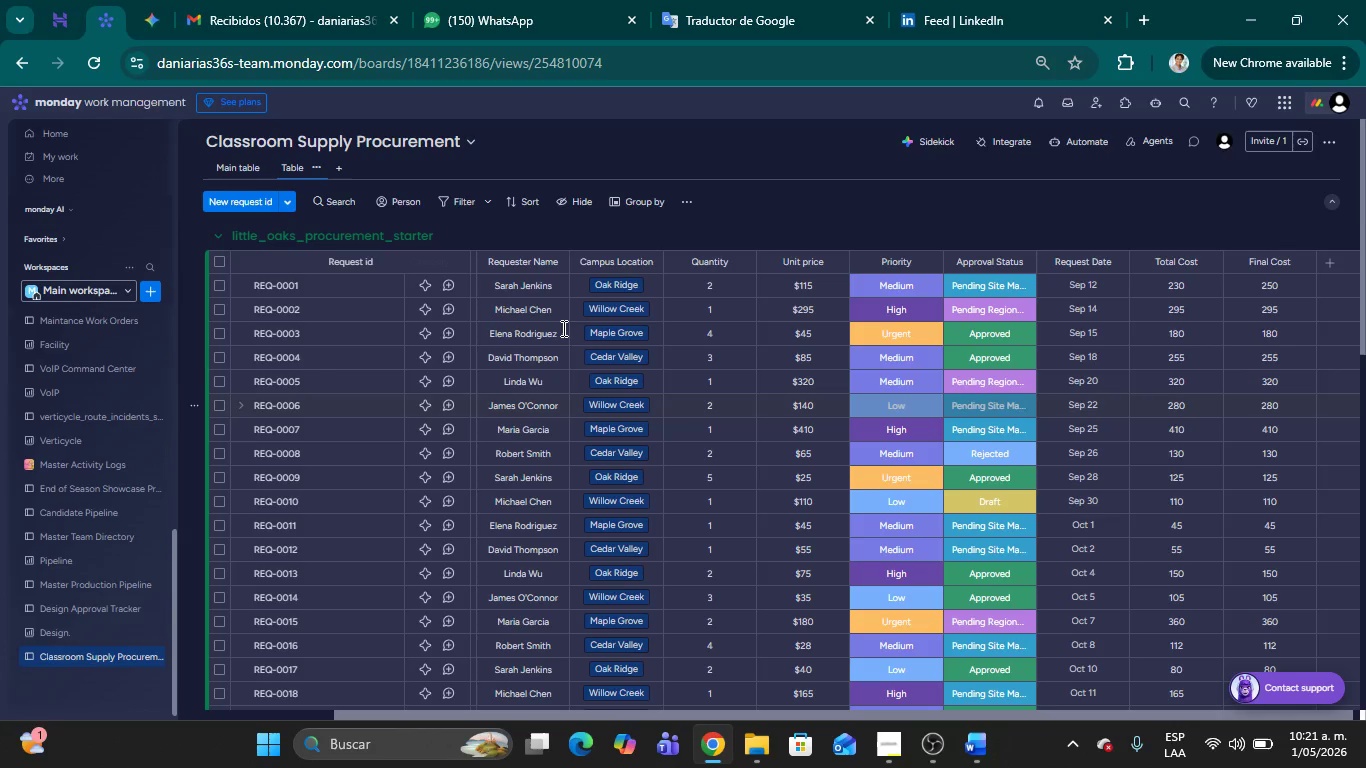 
scroll: coordinate [522, 347], scroll_direction: up, amount: 28.0
 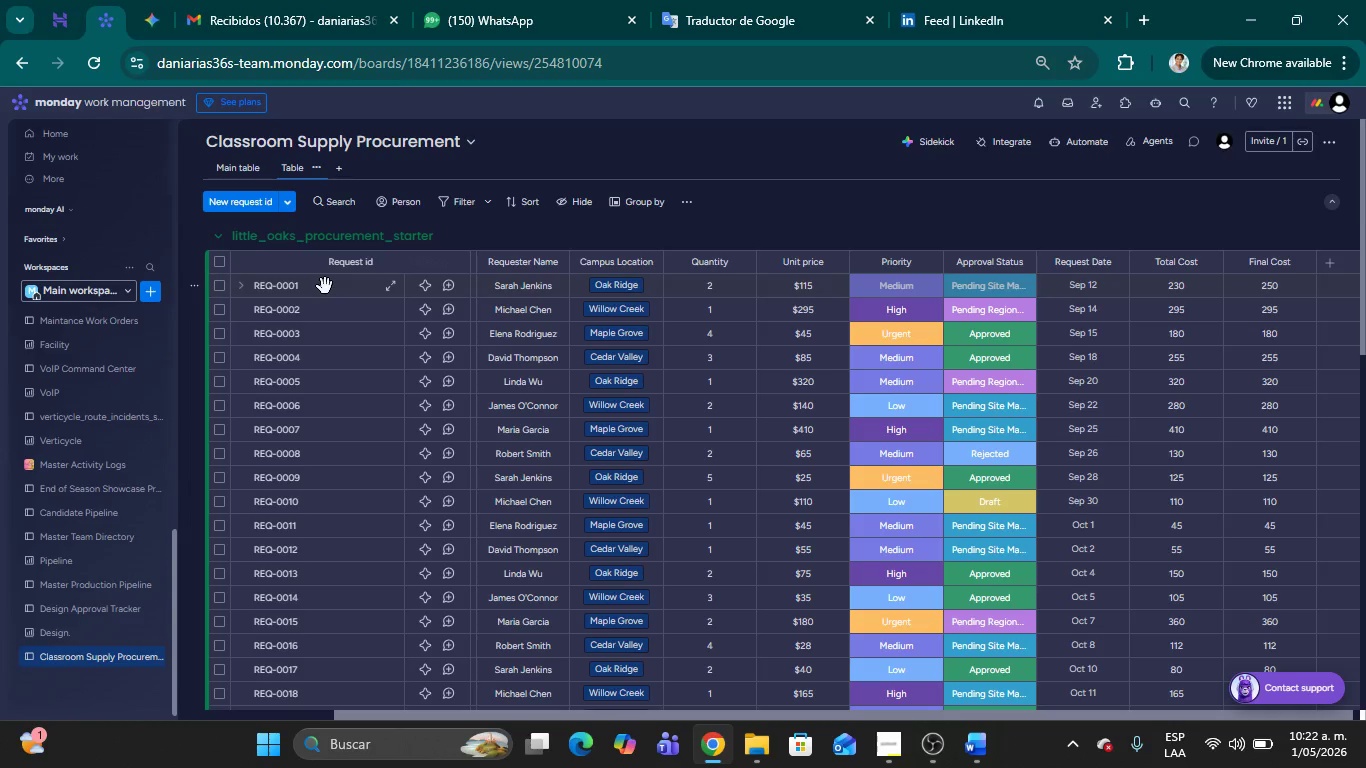 
wait(51.69)
 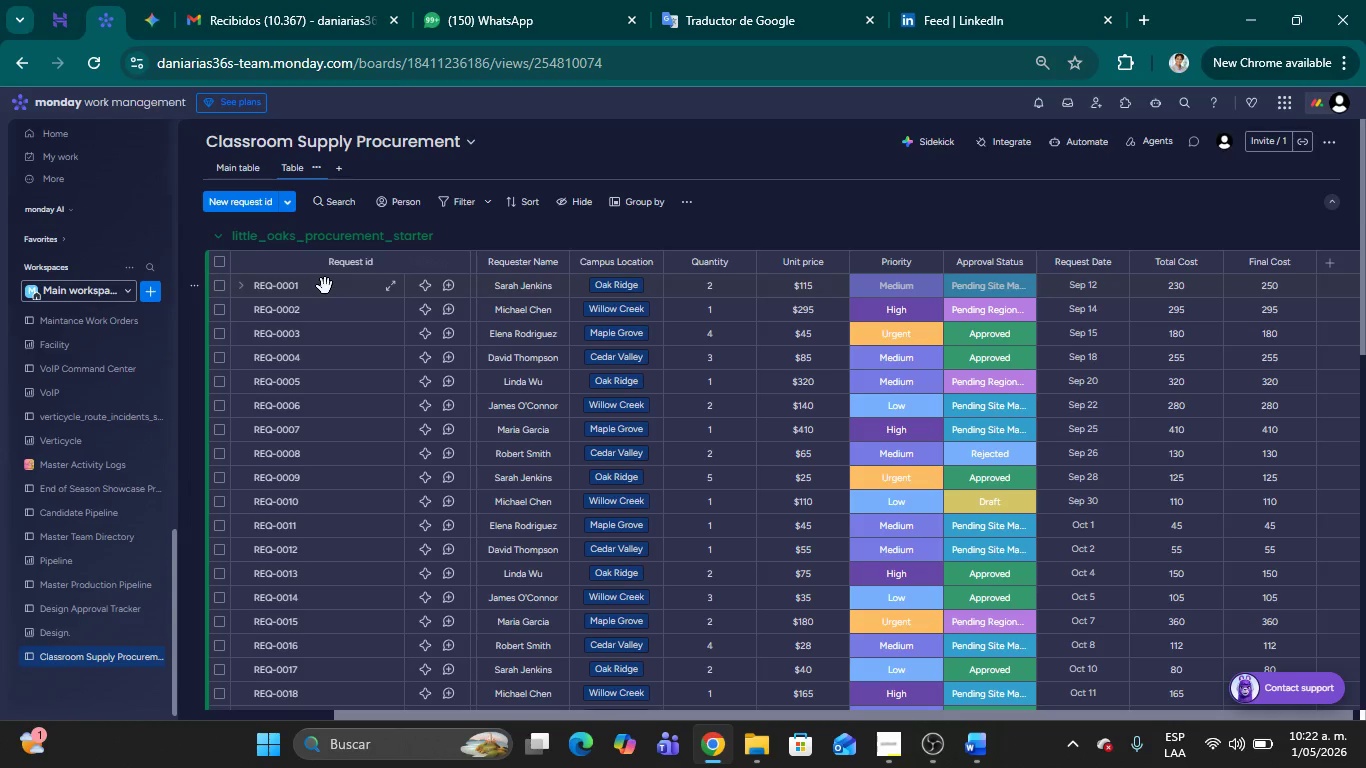 
left_click([241, 165])
 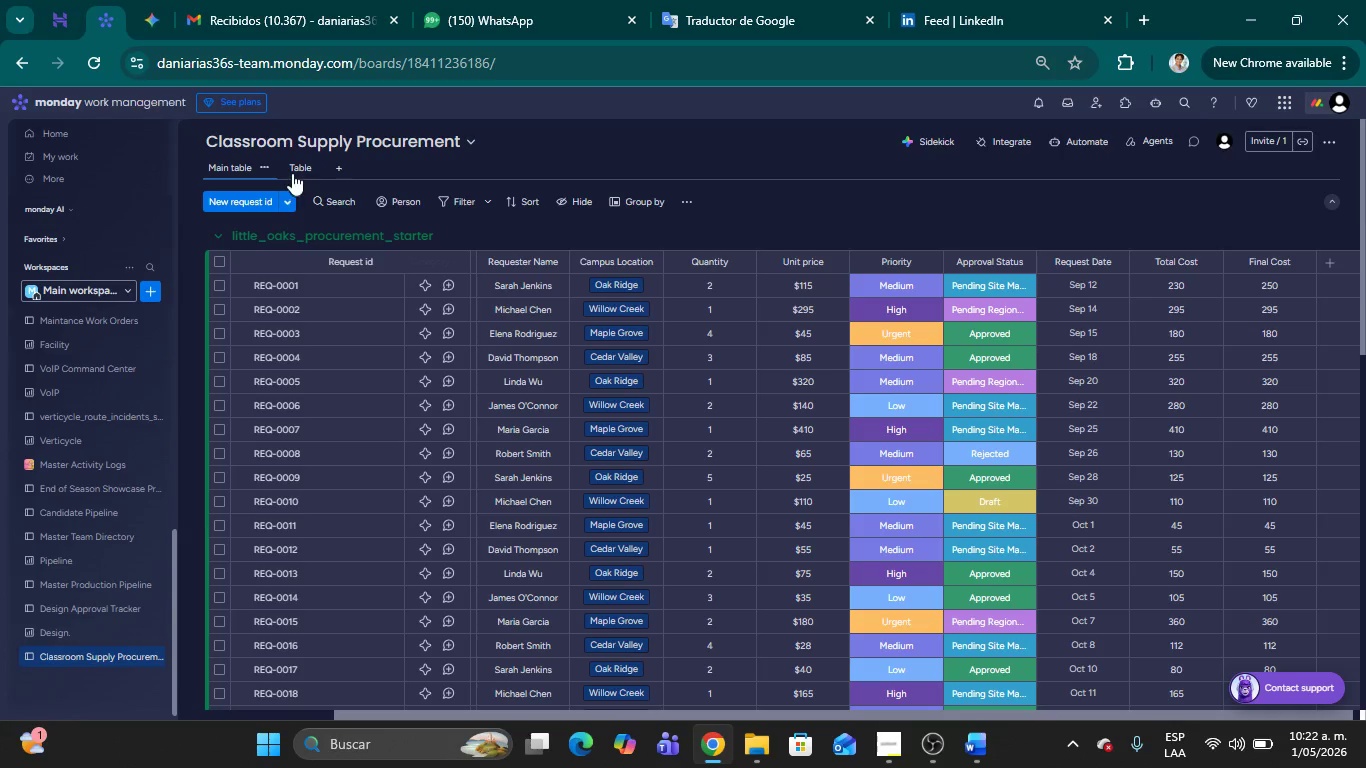 
left_click([301, 168])
 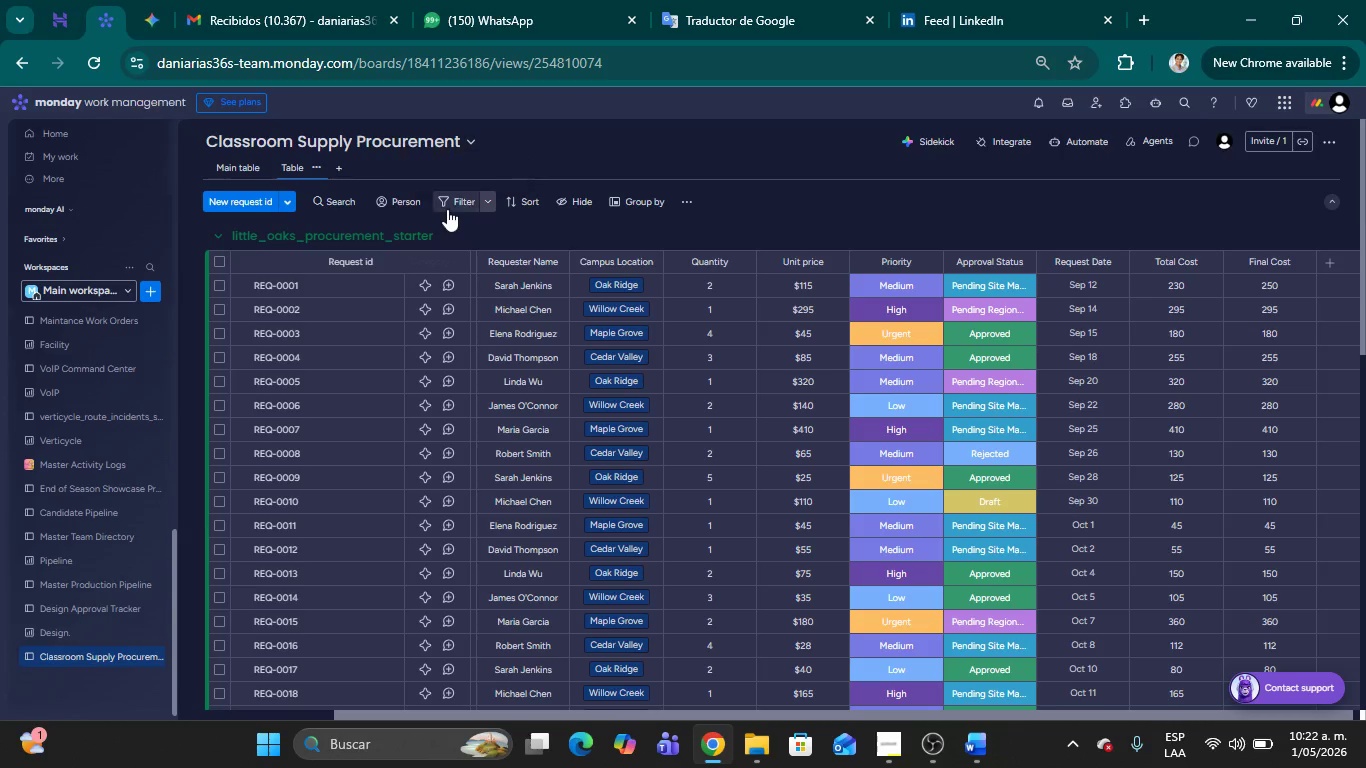 
wait(8.02)
 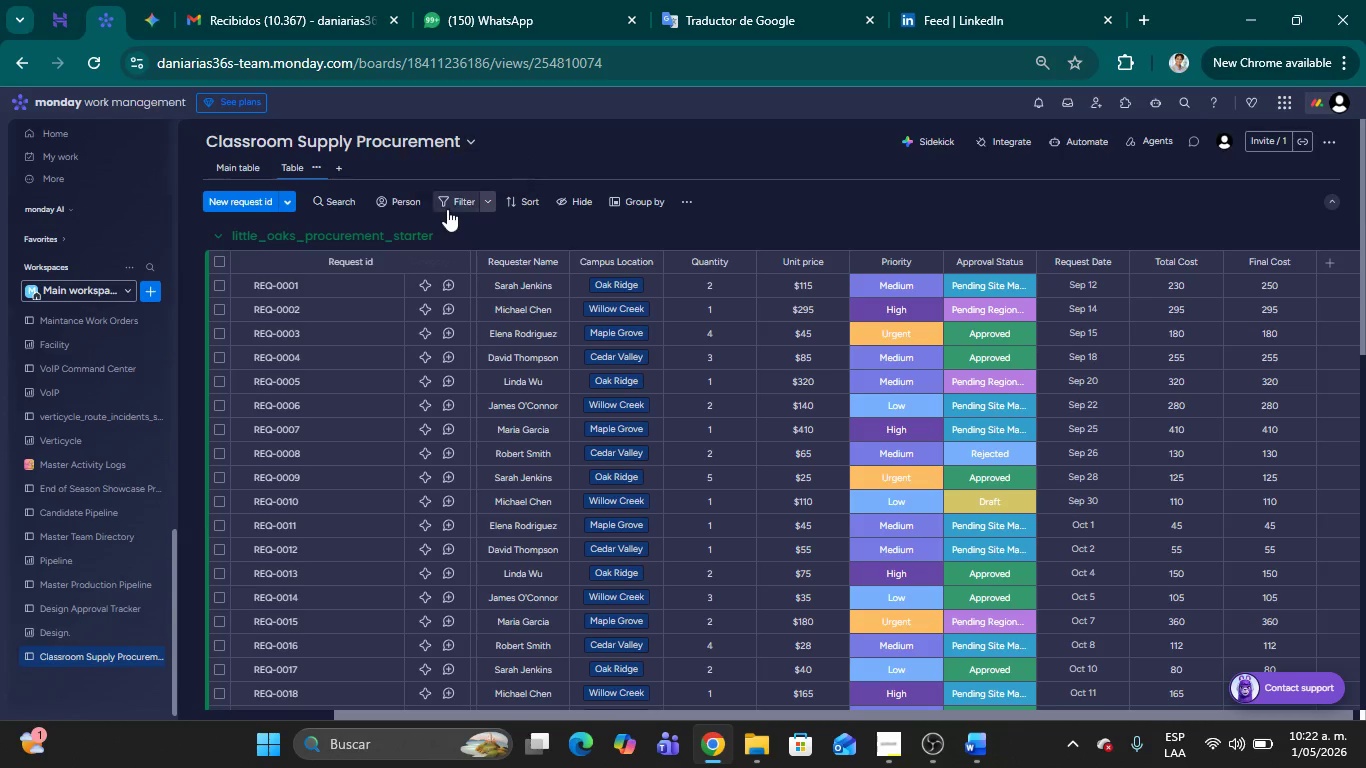 
left_click([316, 170])
 